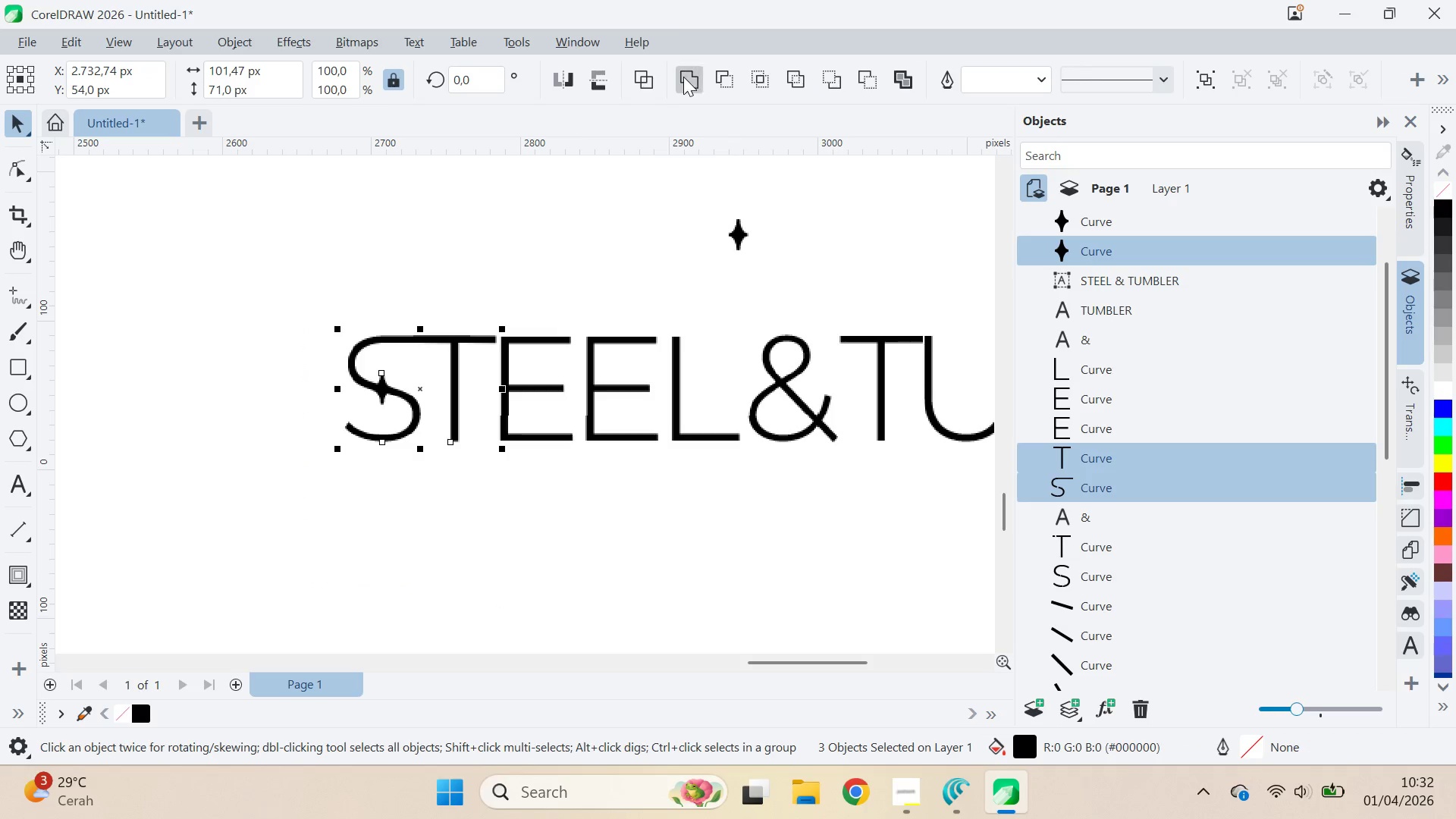 
left_click([684, 76])
 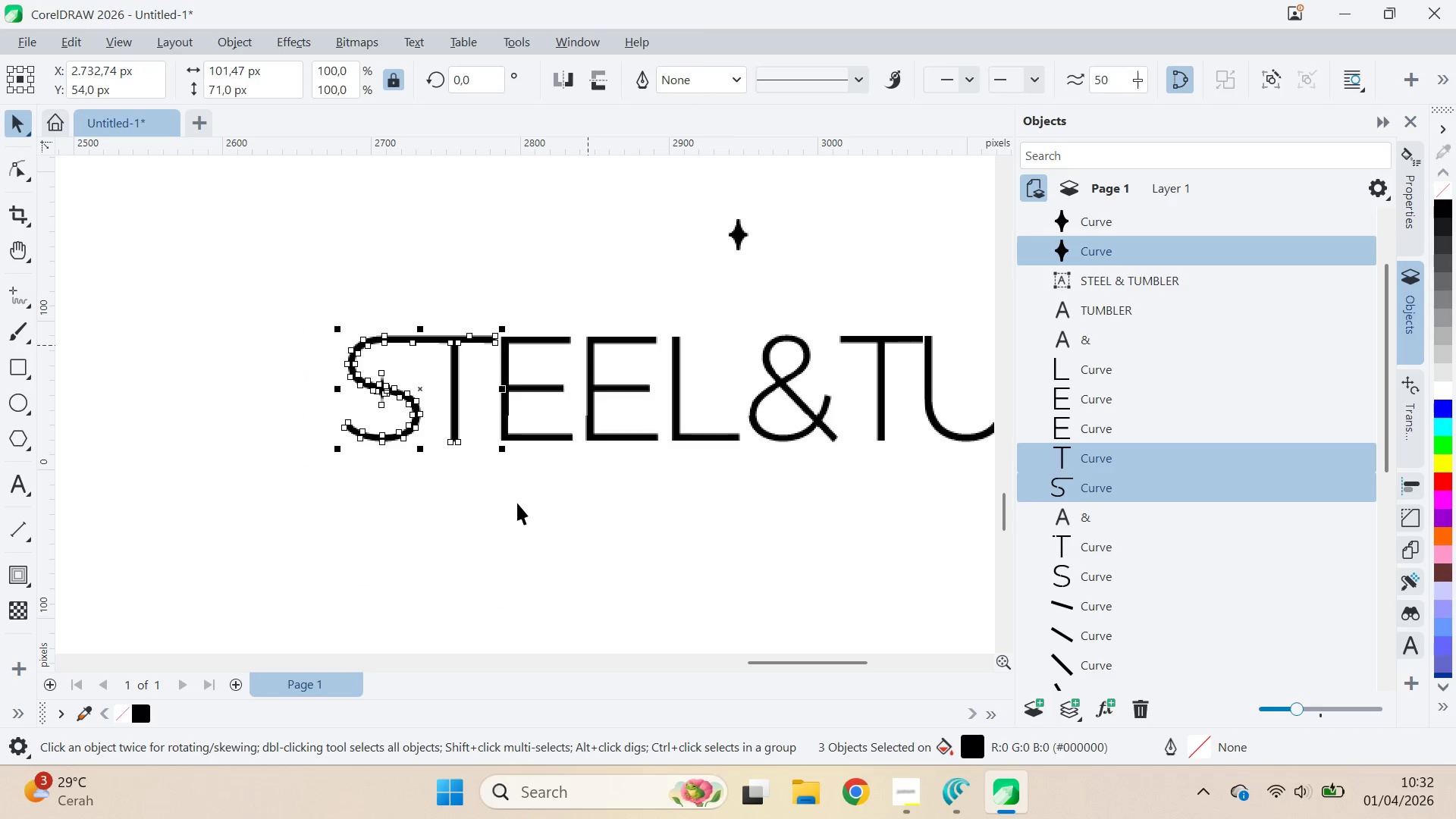 
left_click([517, 503])
 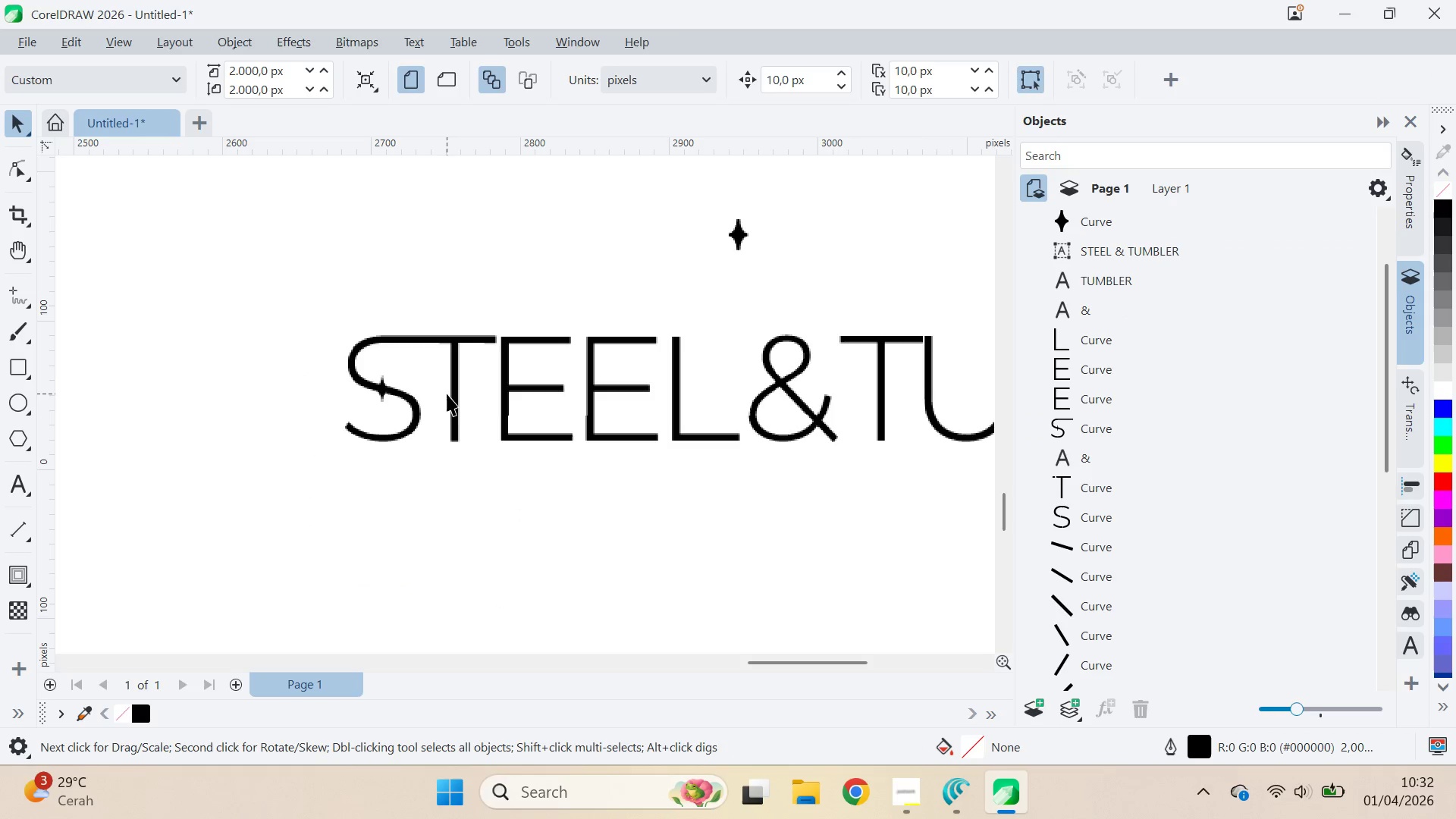 
double_click([454, 401])
 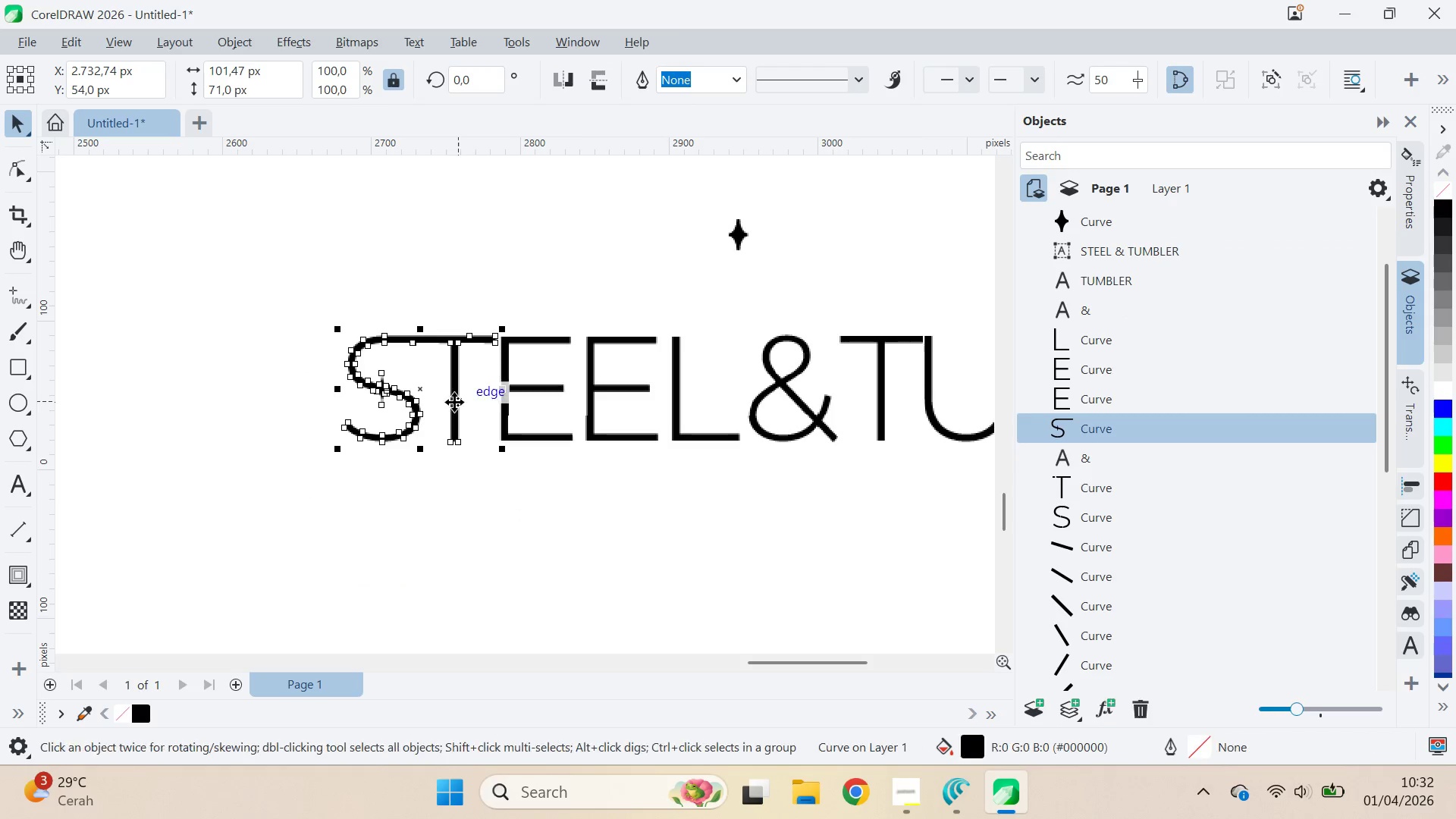 
key(A)
 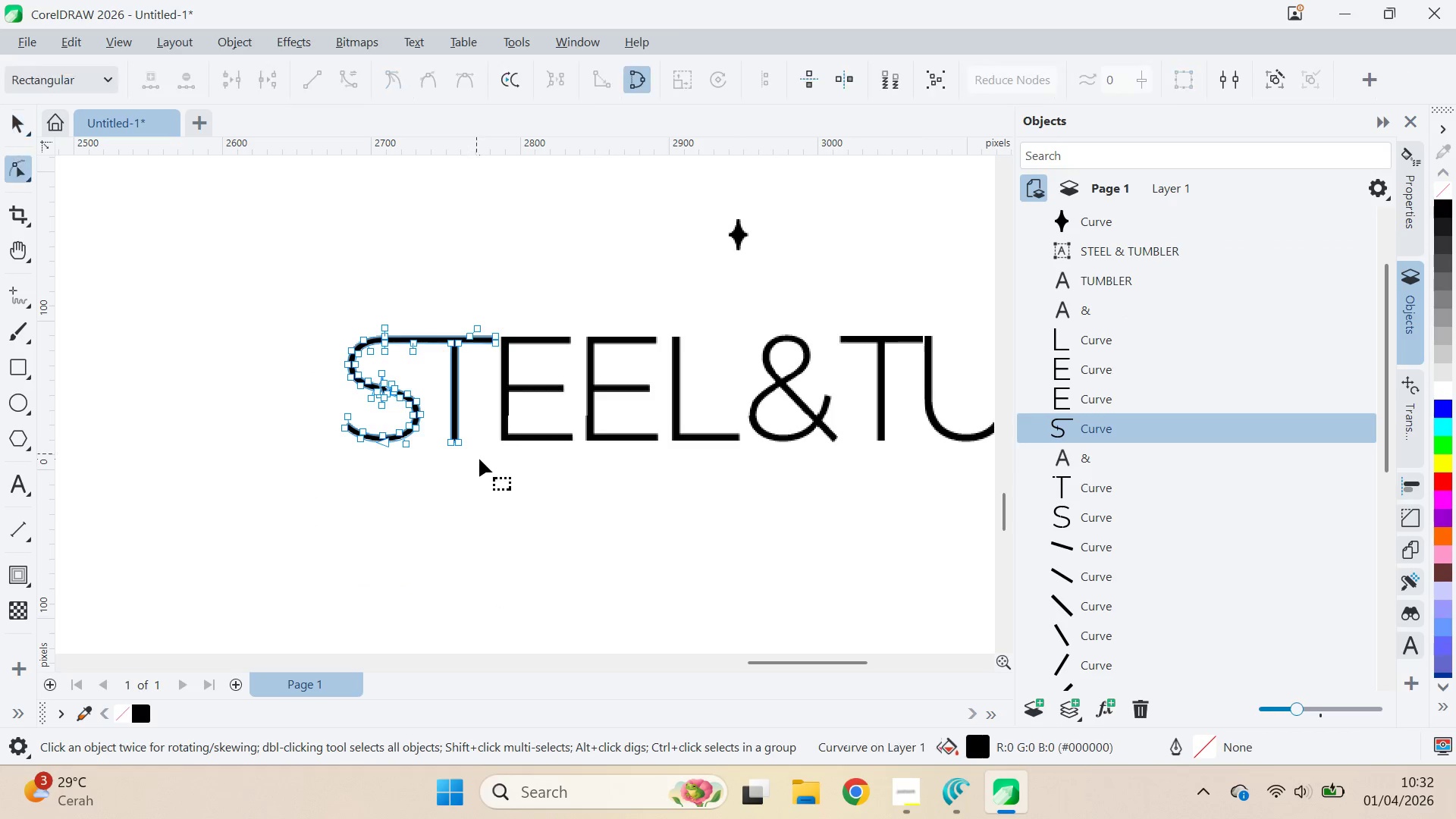 
key(Control+A)
 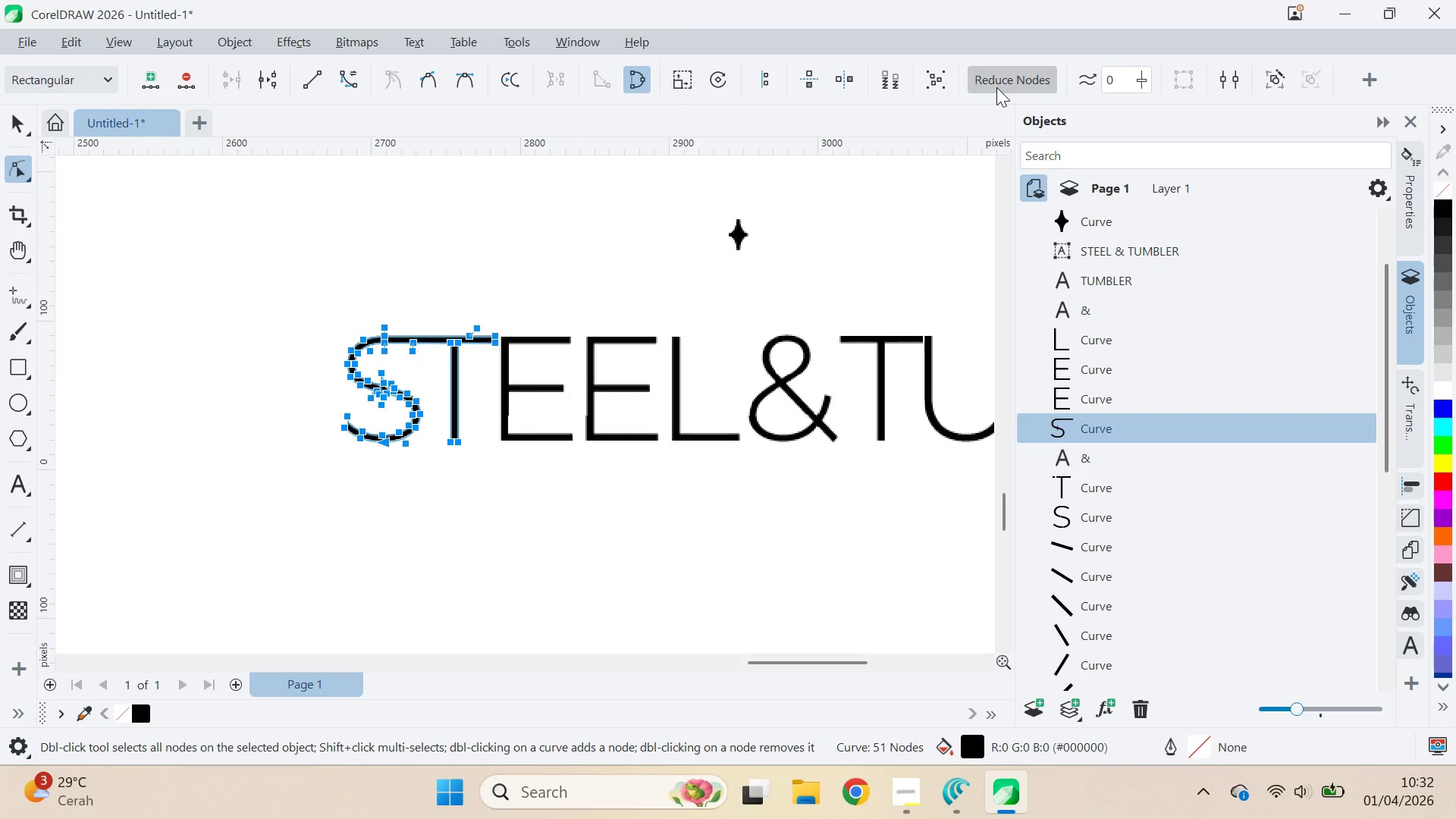 
left_click_drag(start_coordinate=[996, 87], to_coordinate=[996, 92])
 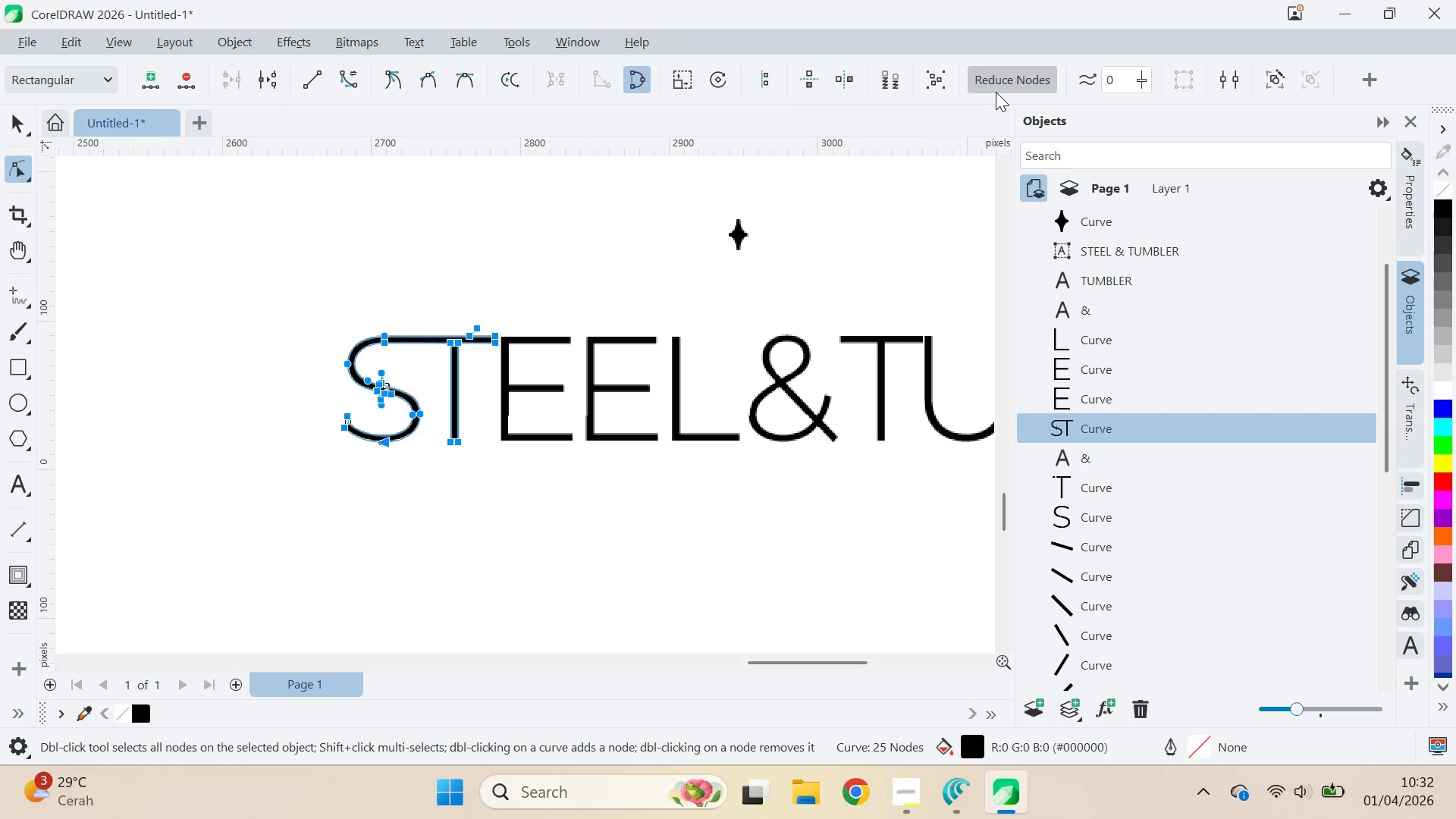 
triple_click([996, 92])
 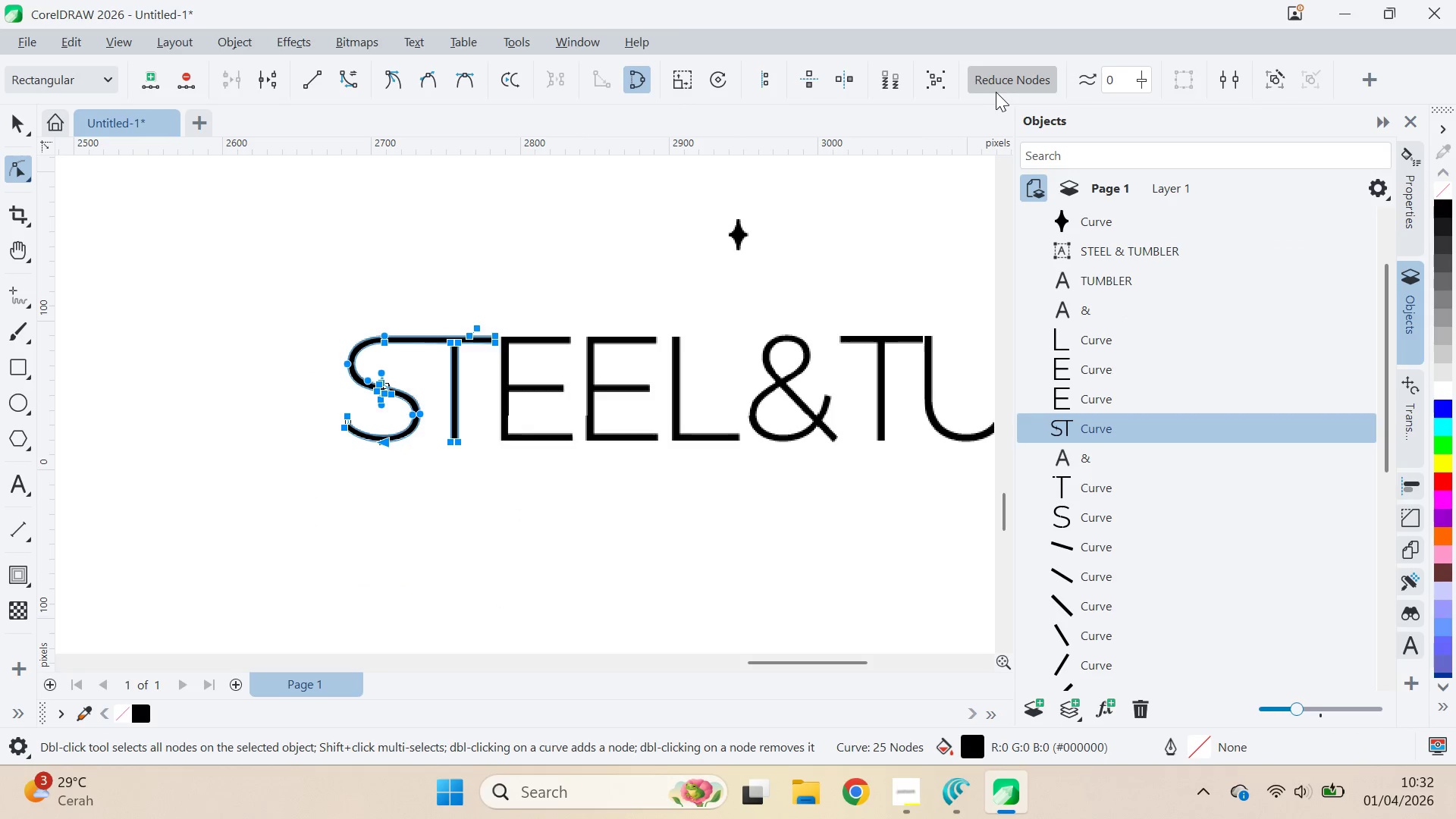 
triple_click([996, 92])
 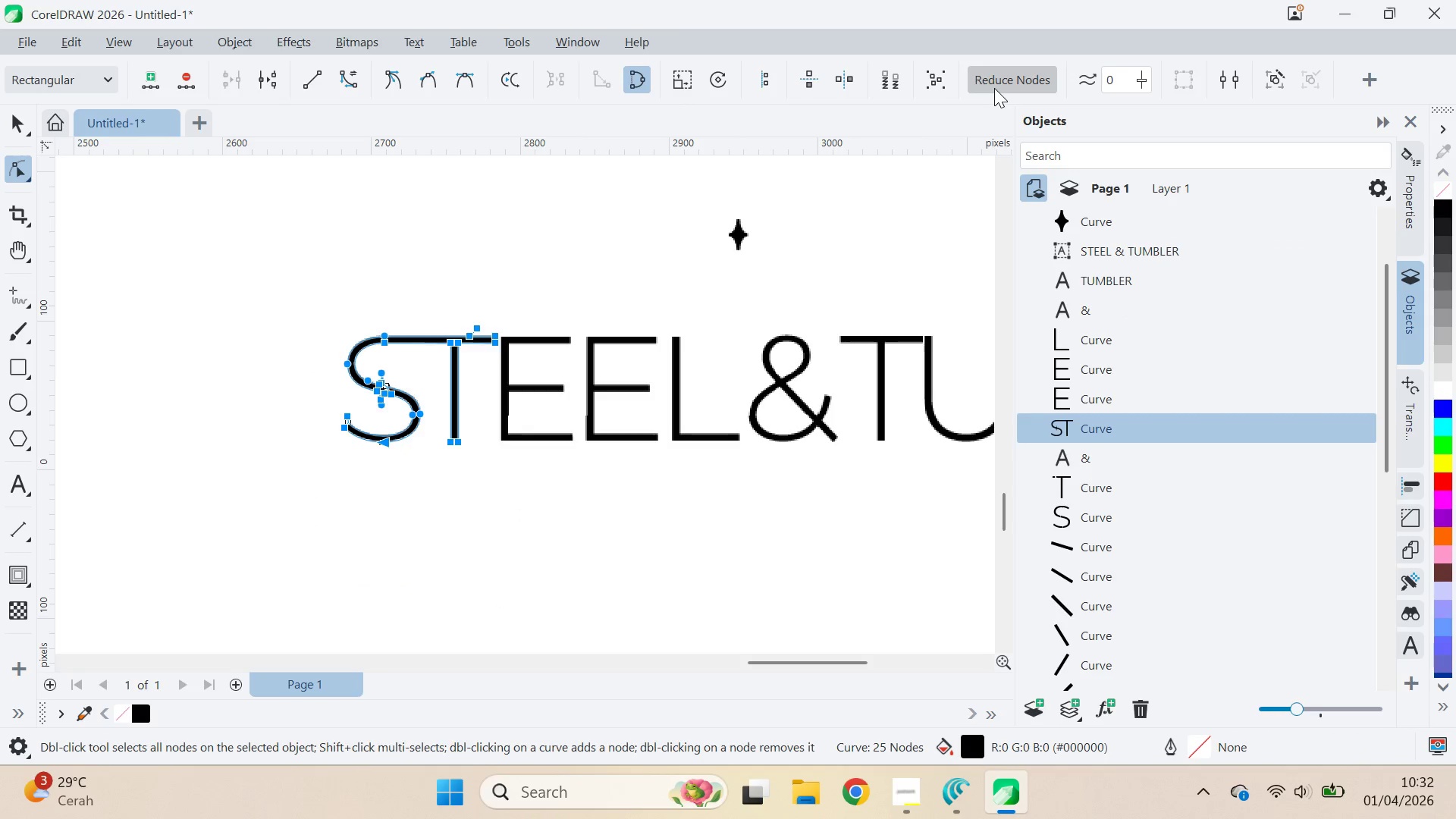 
triple_click([994, 88])
 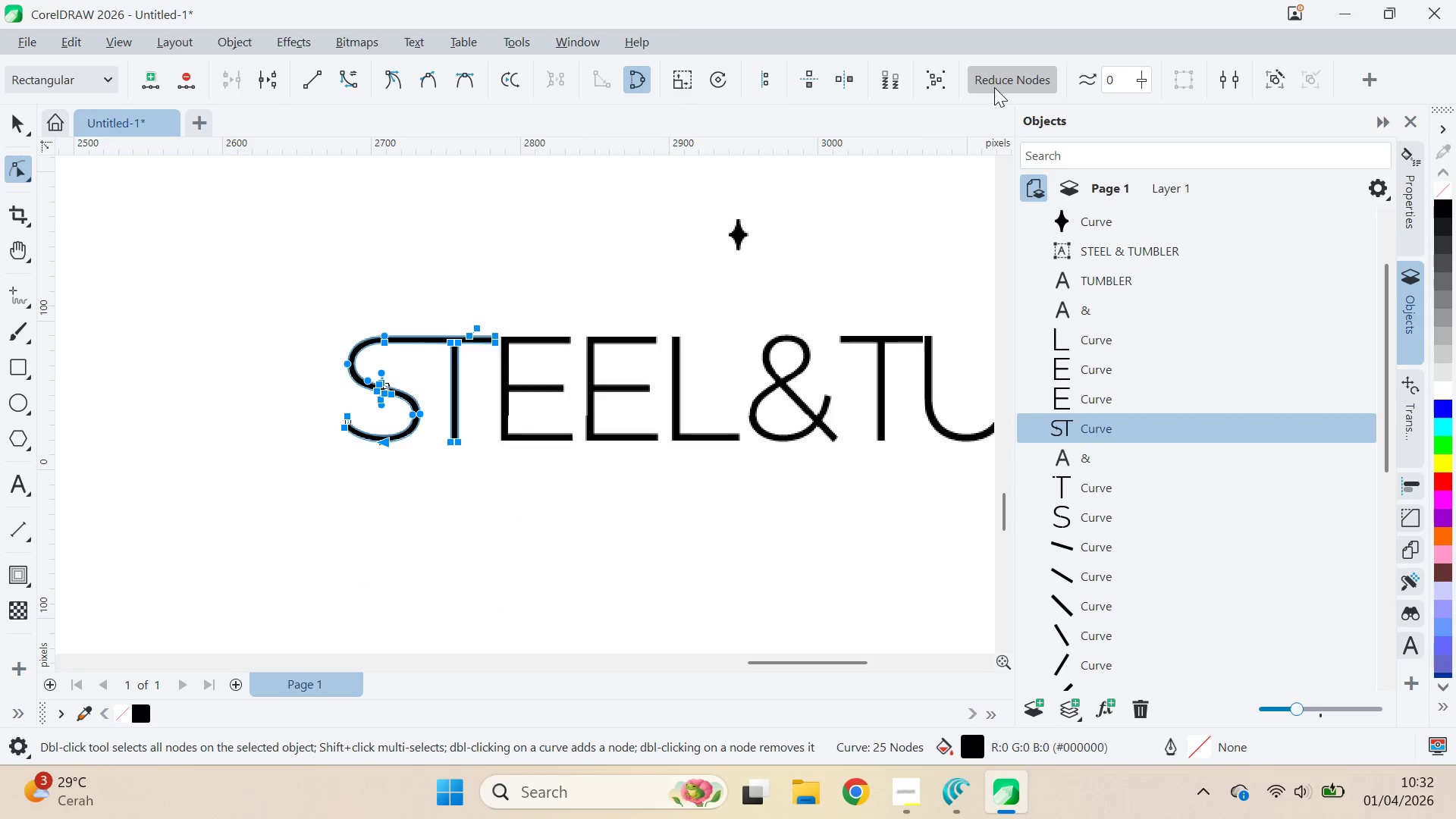 
triple_click([994, 87])
 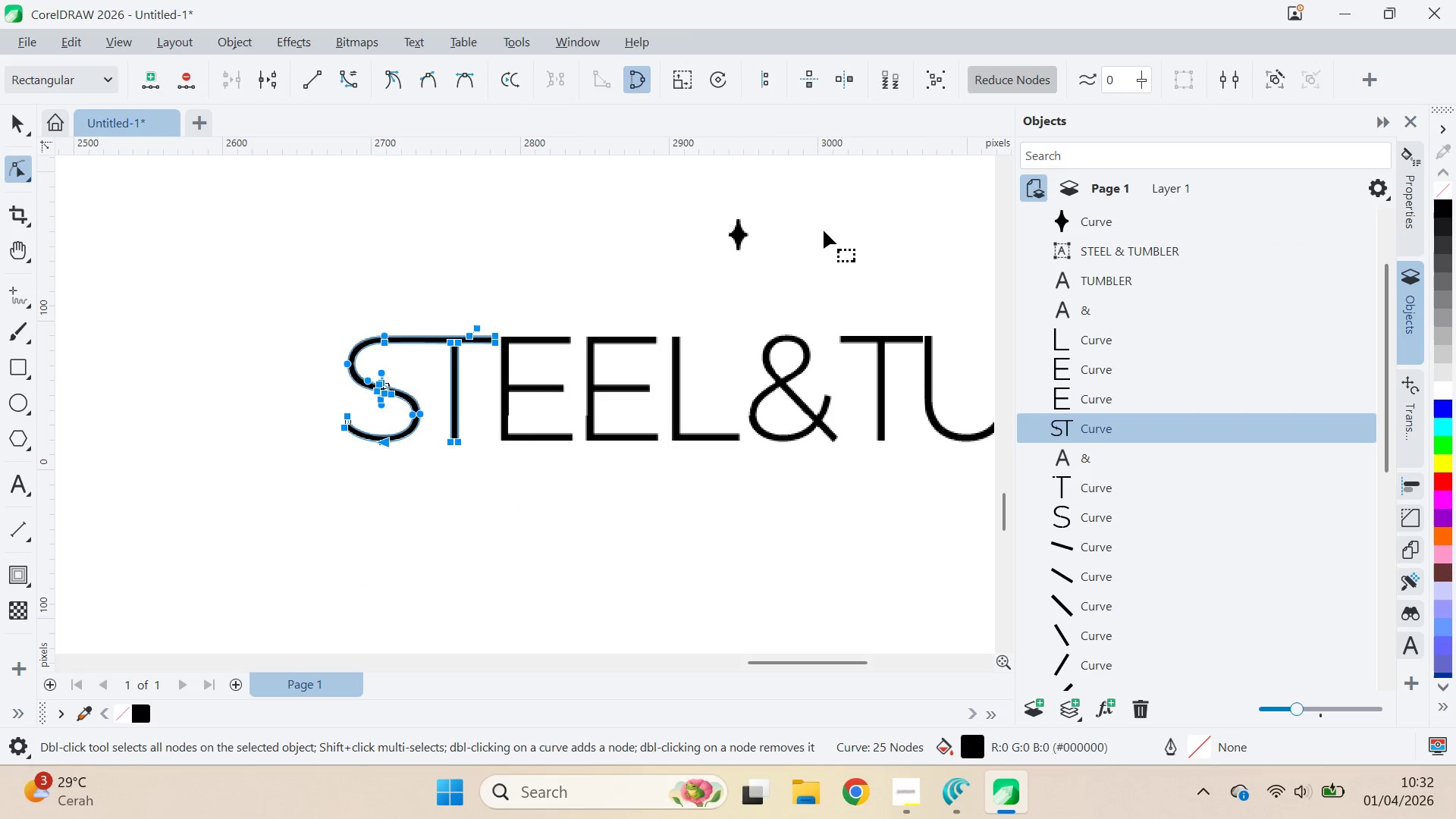 
type(qa)
 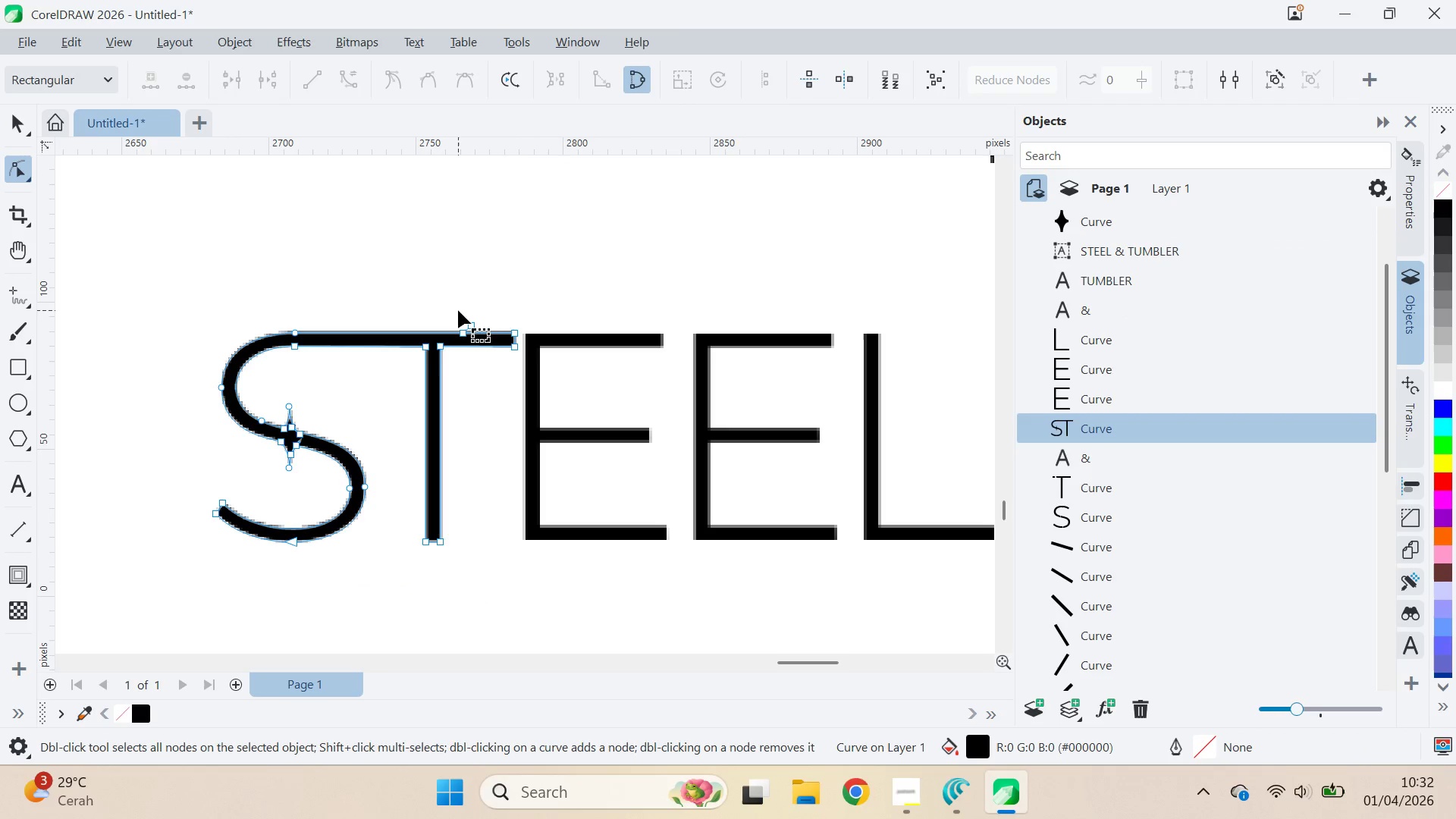 
scroll: coordinate [483, 362], scroll_direction: up, amount: 5.0
 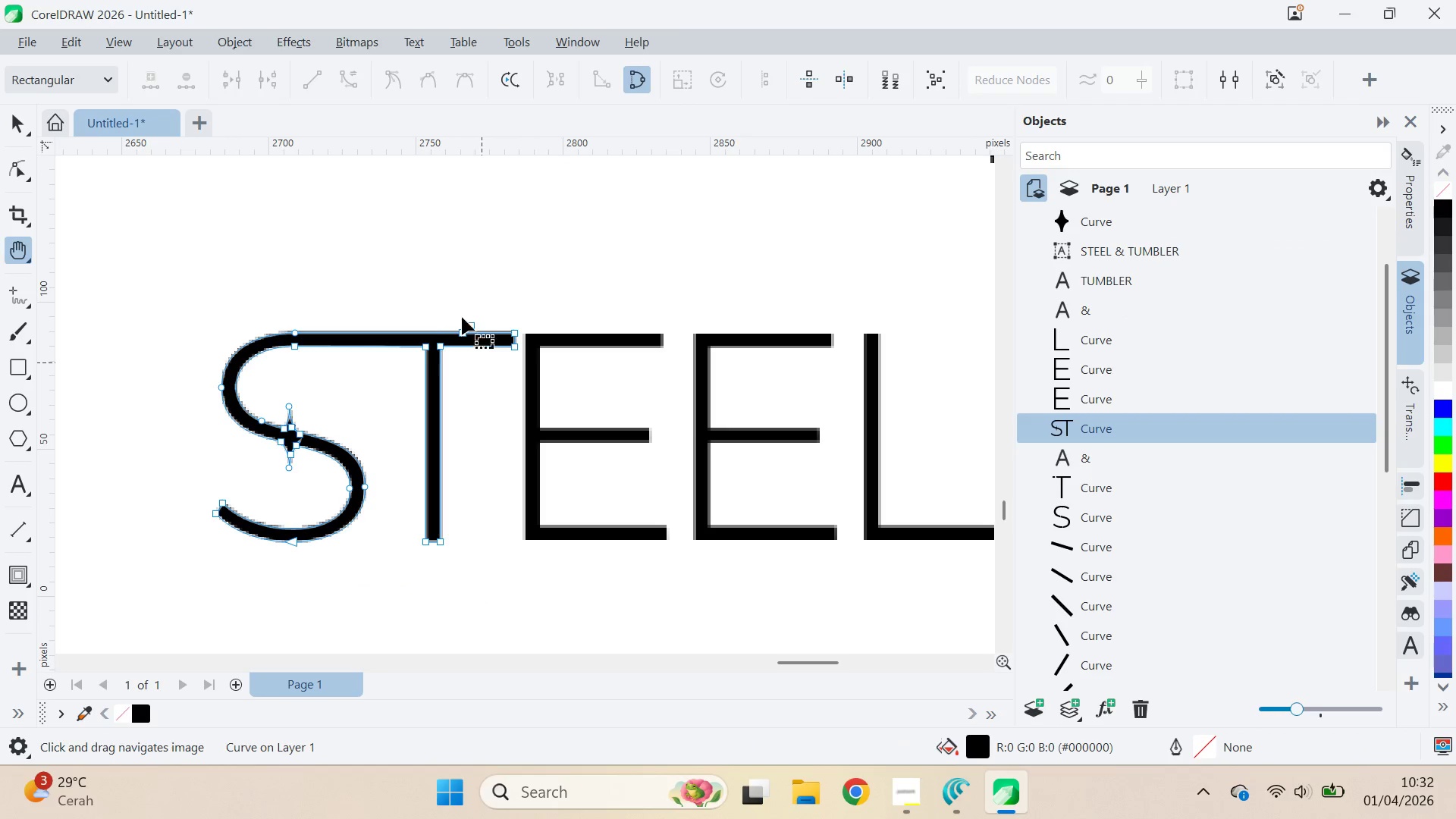 
left_click_drag(start_coordinate=[458, 310], to_coordinate=[482, 344])
 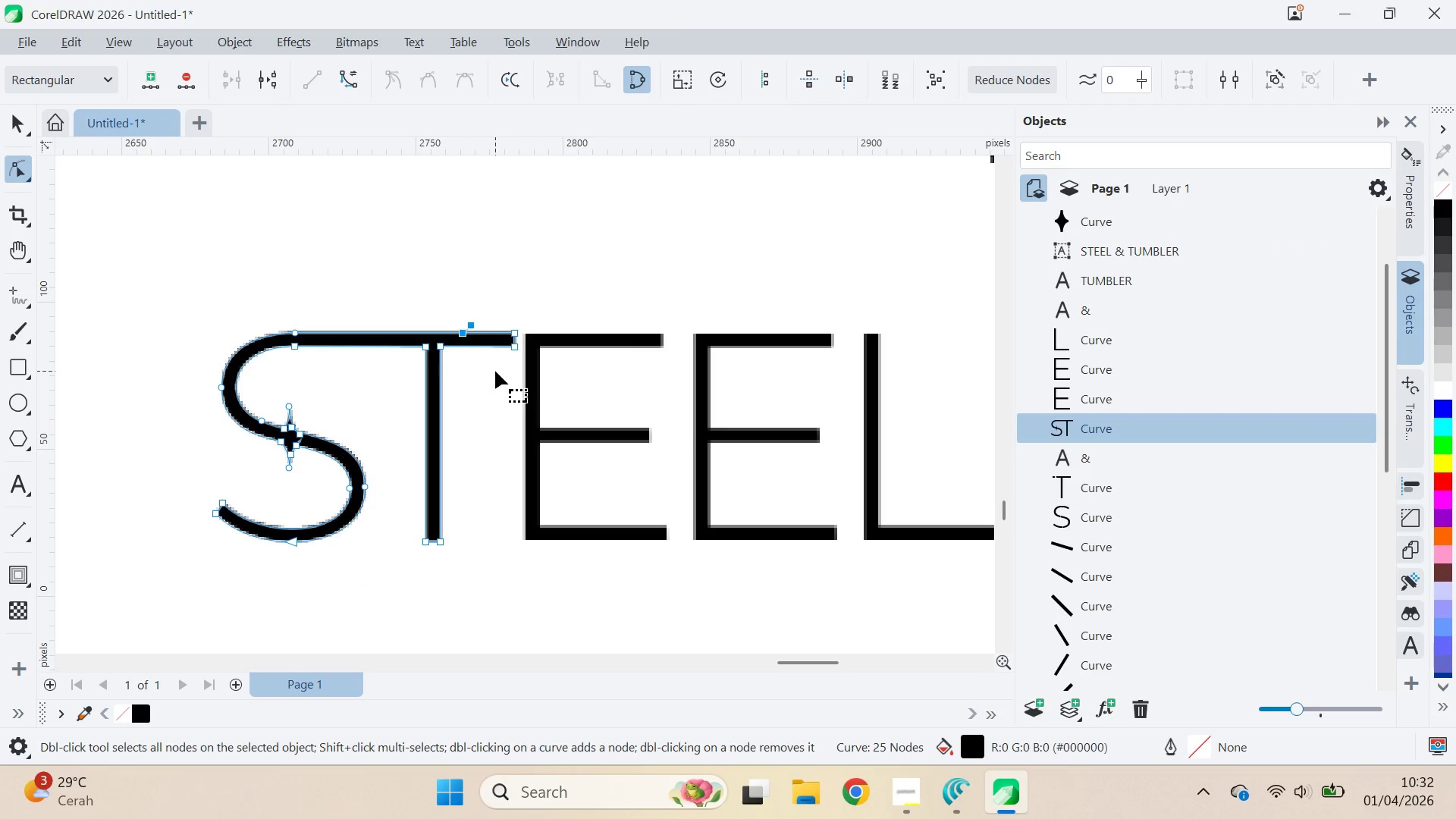 
key(Delete)
 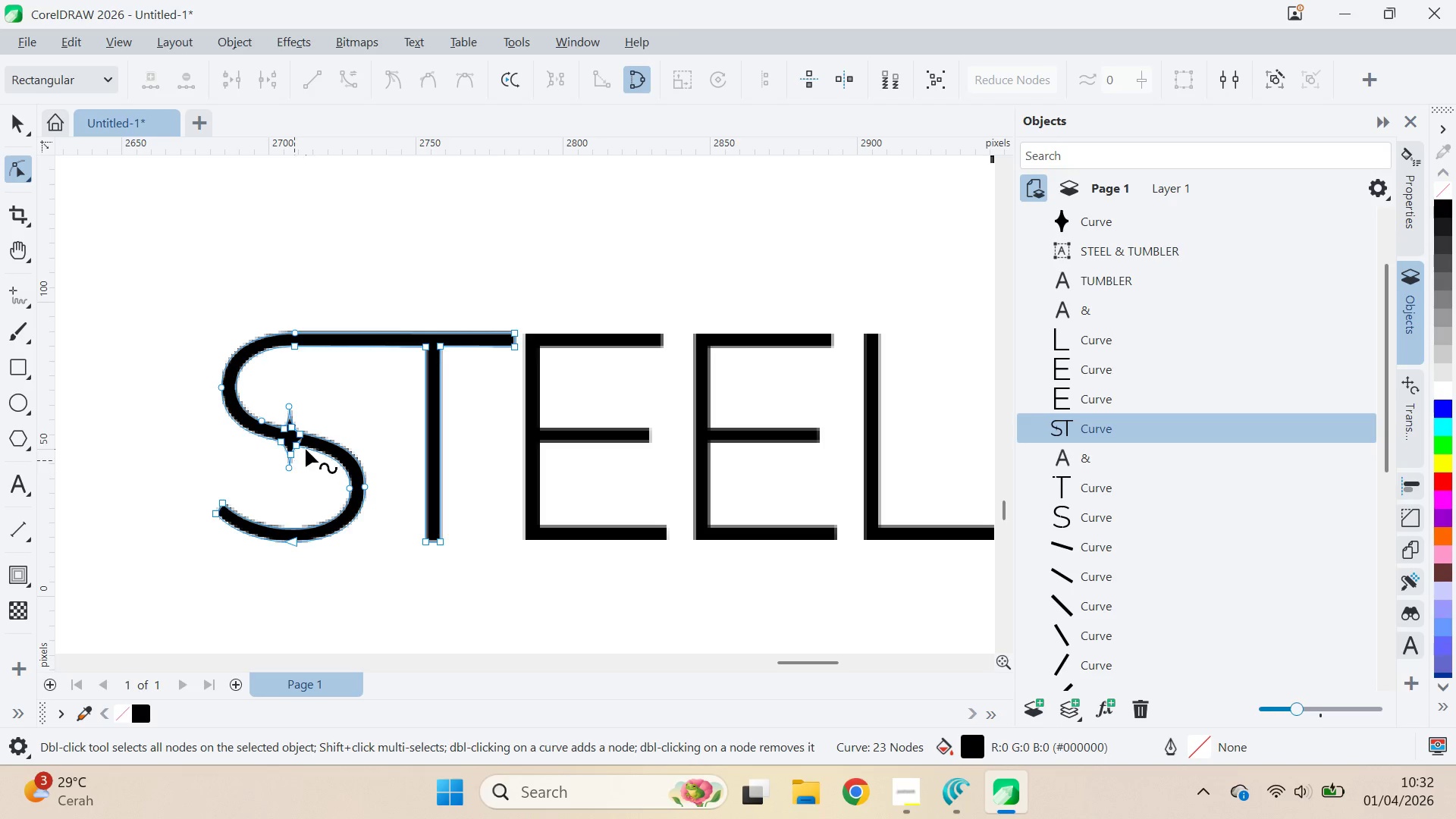 
wait(10.69)
 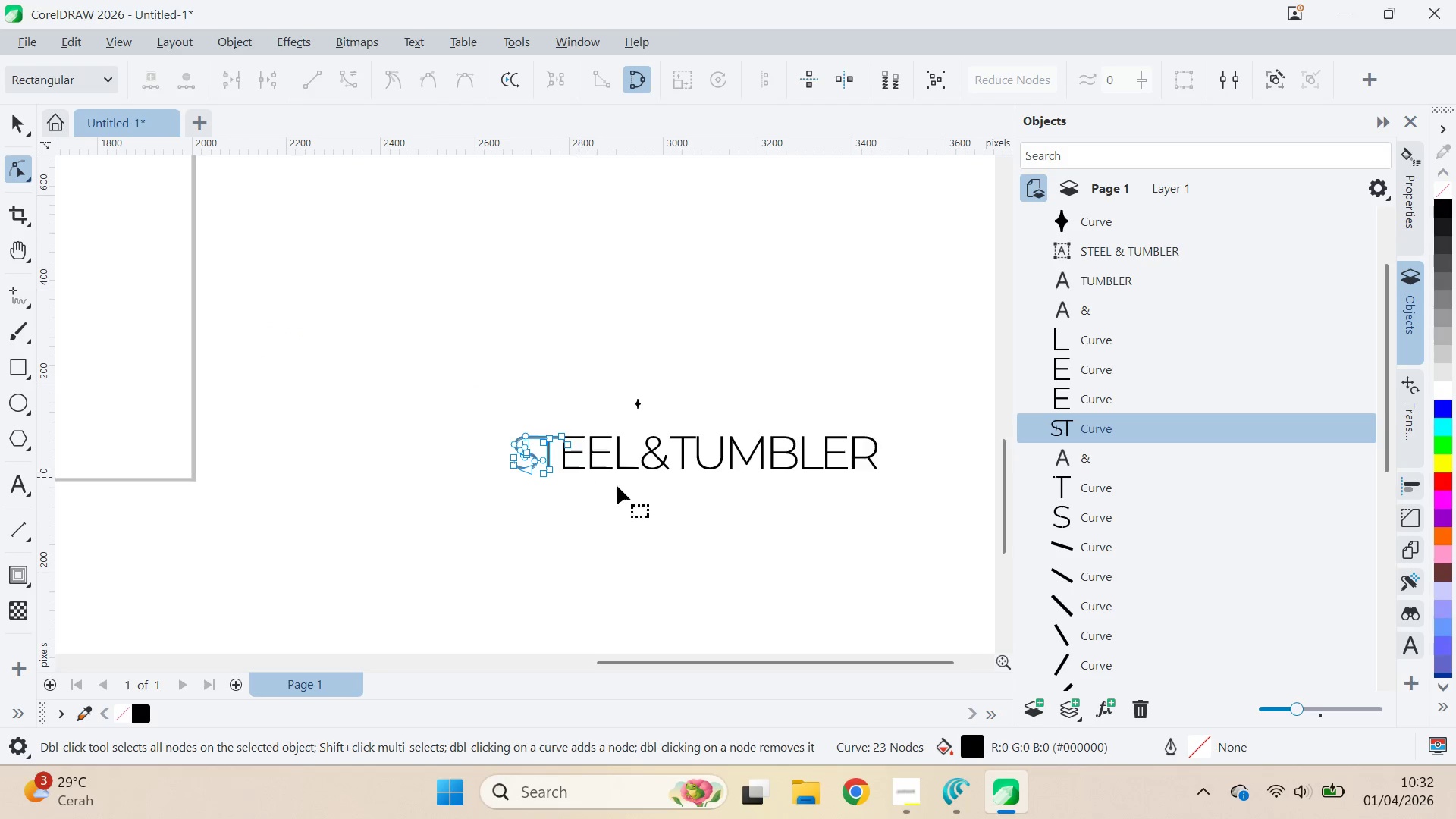 
key(Q)
 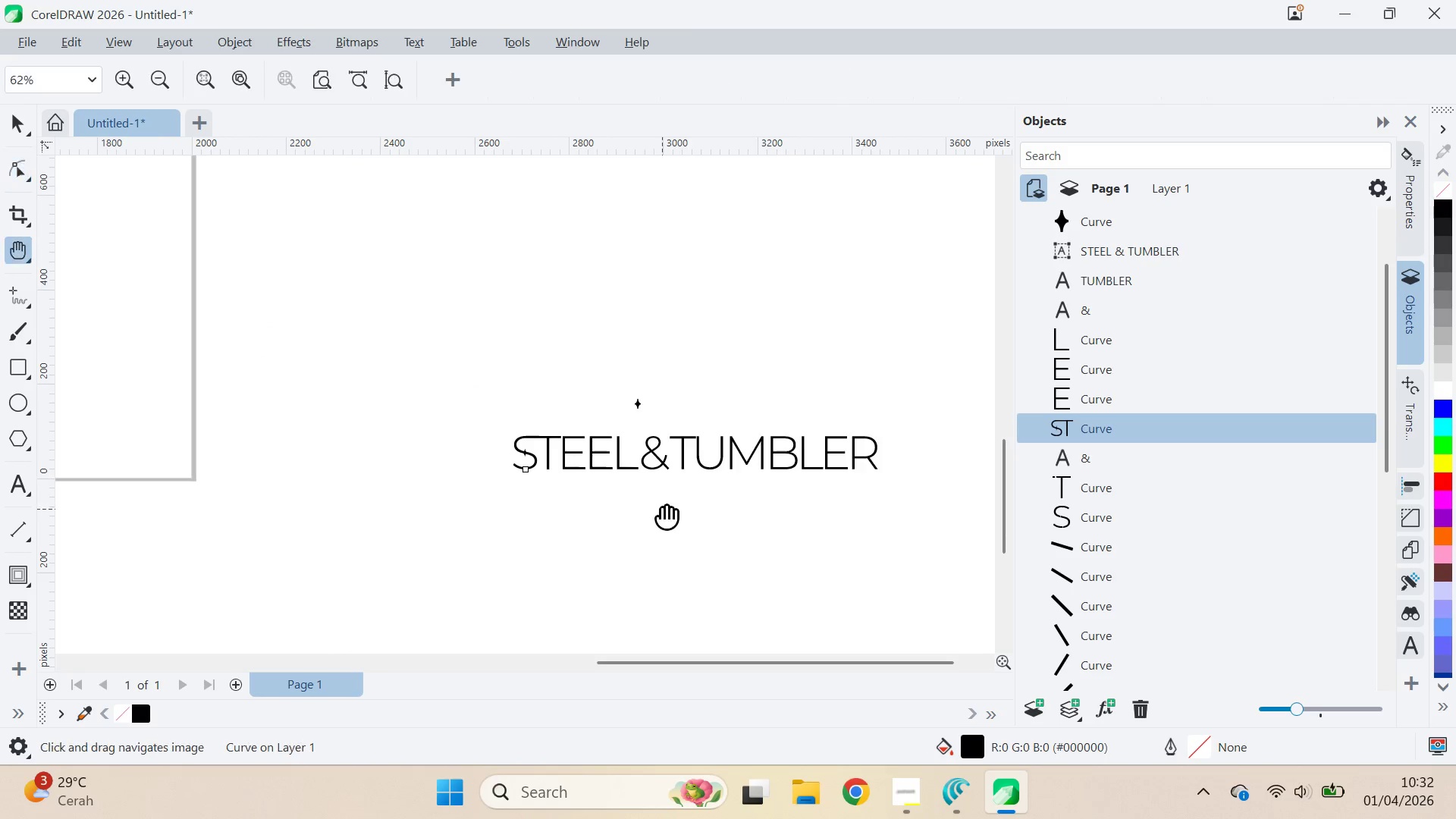 
scroll: coordinate [576, 472], scroll_direction: down, amount: 13.0
 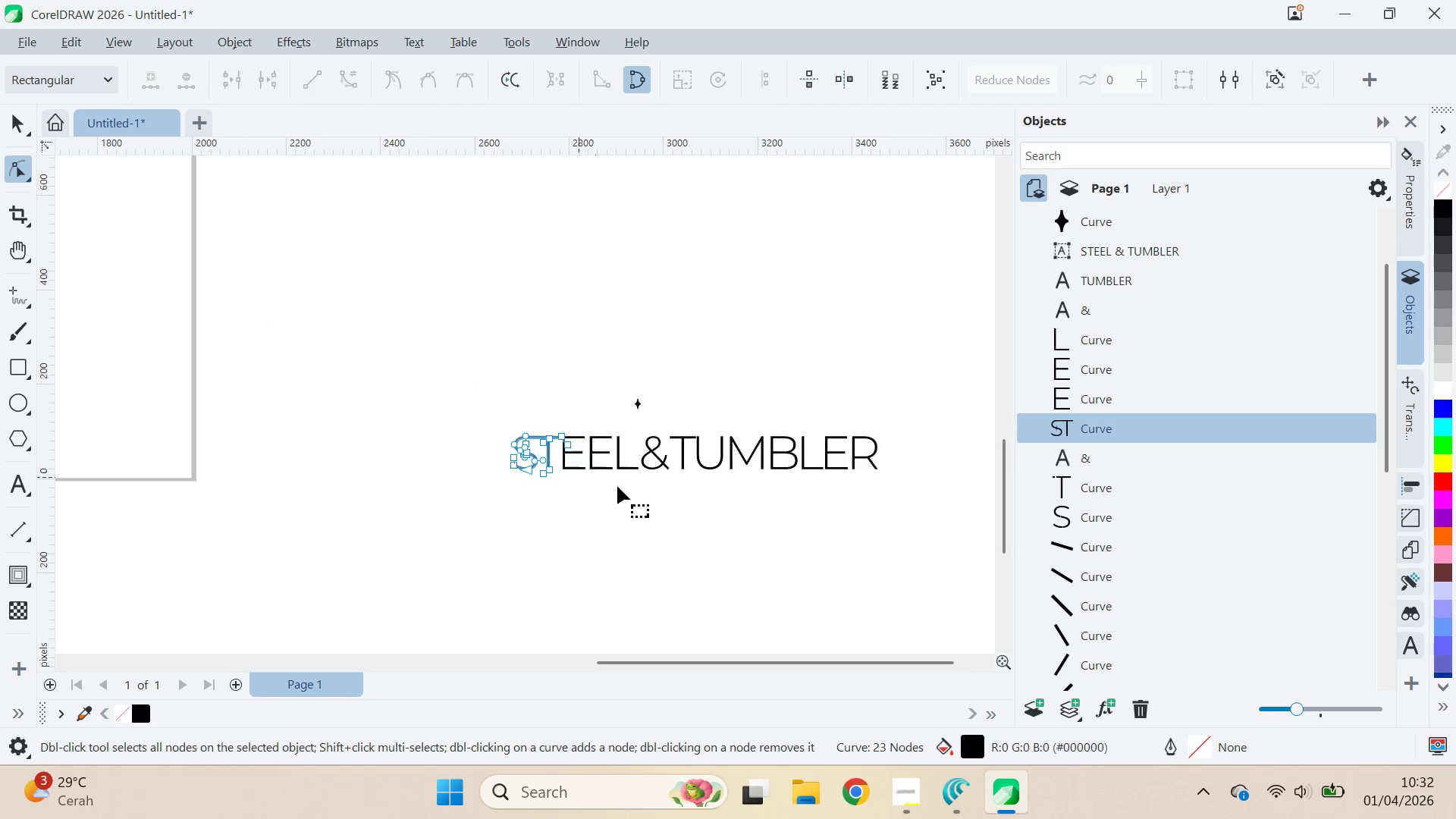 
left_click_drag(start_coordinate=[662, 509], to_coordinate=[601, 464])
 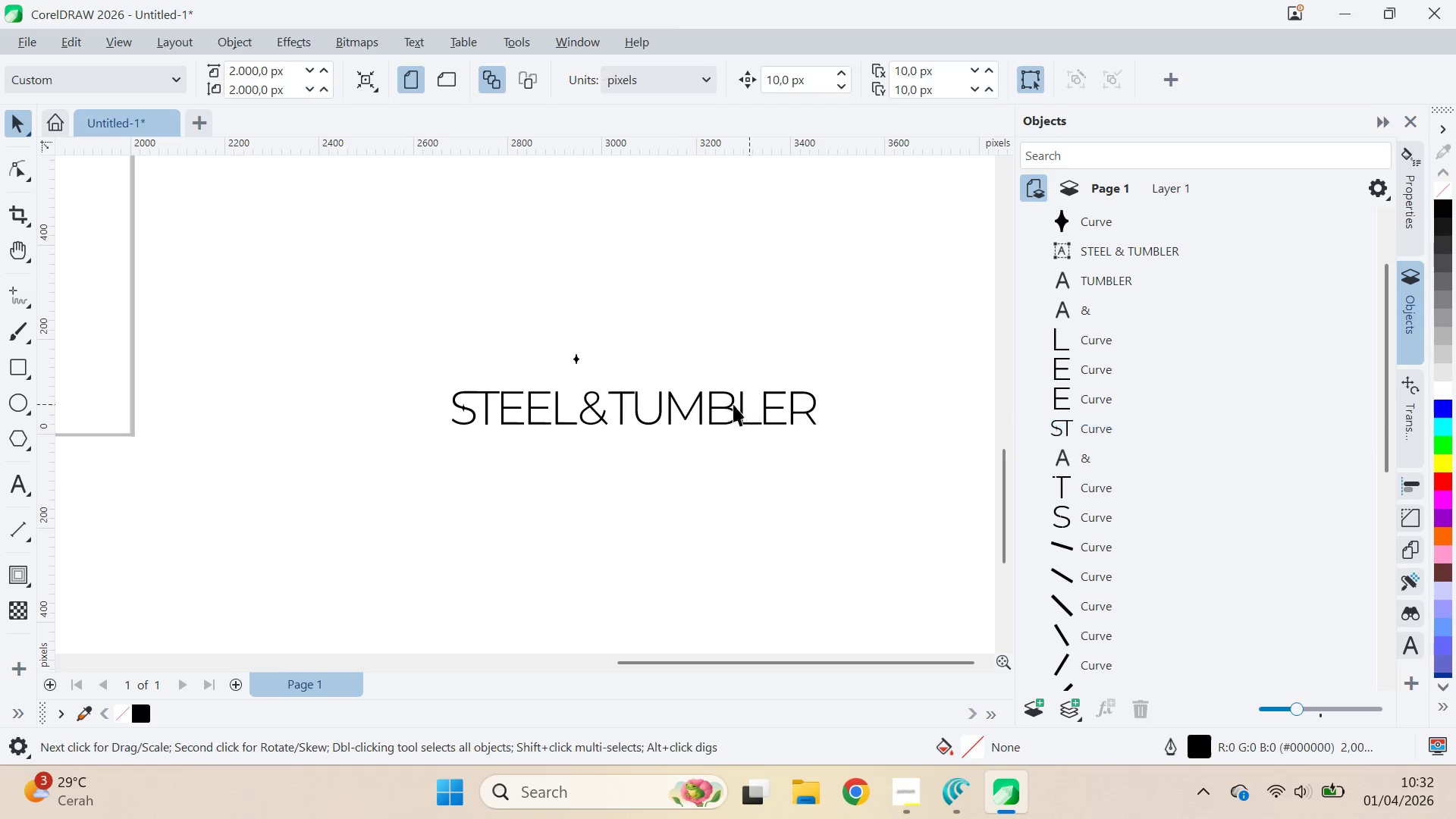 
key(V)
 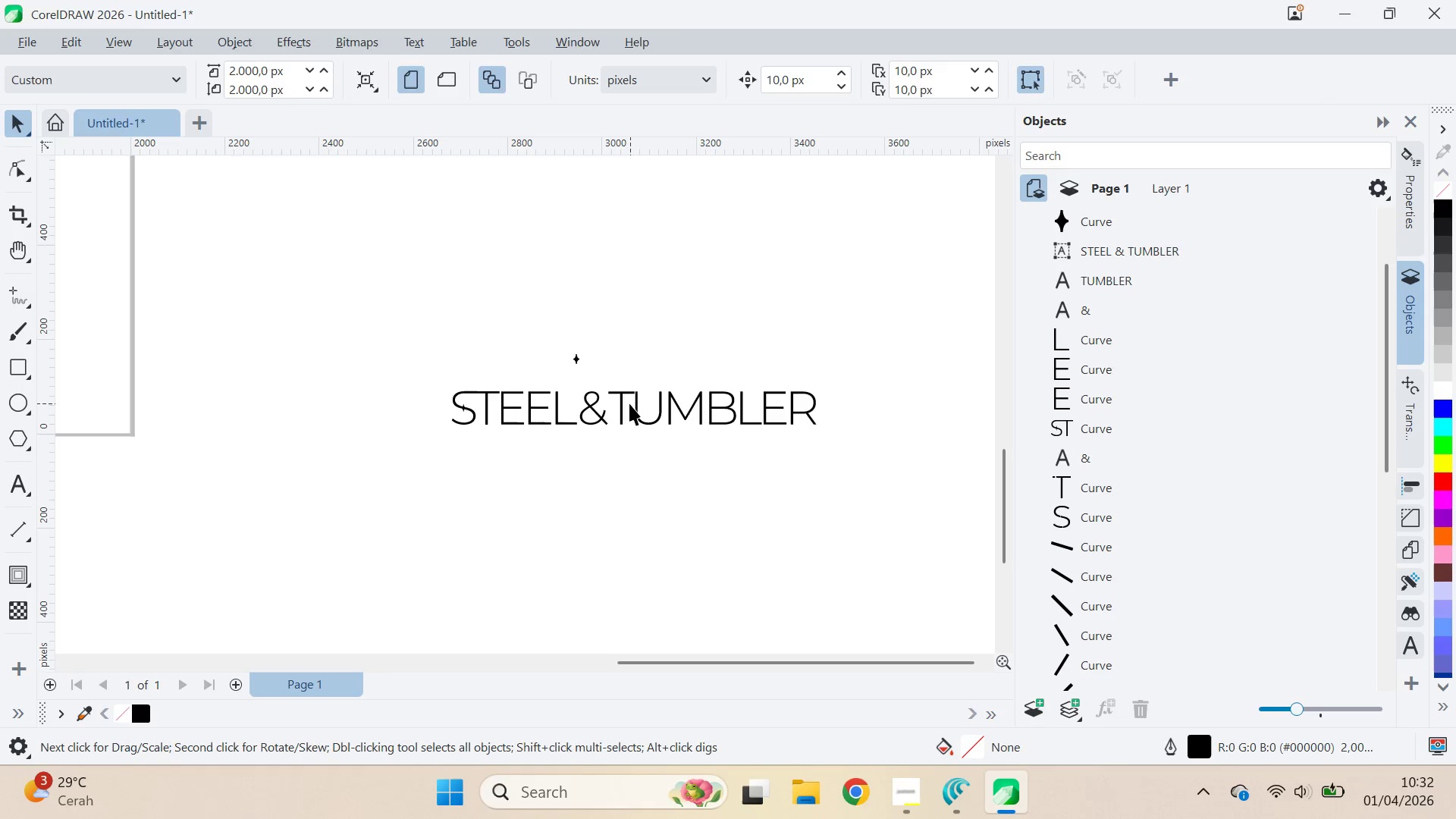 
scroll: coordinate [629, 403], scroll_direction: up, amount: 7.0
 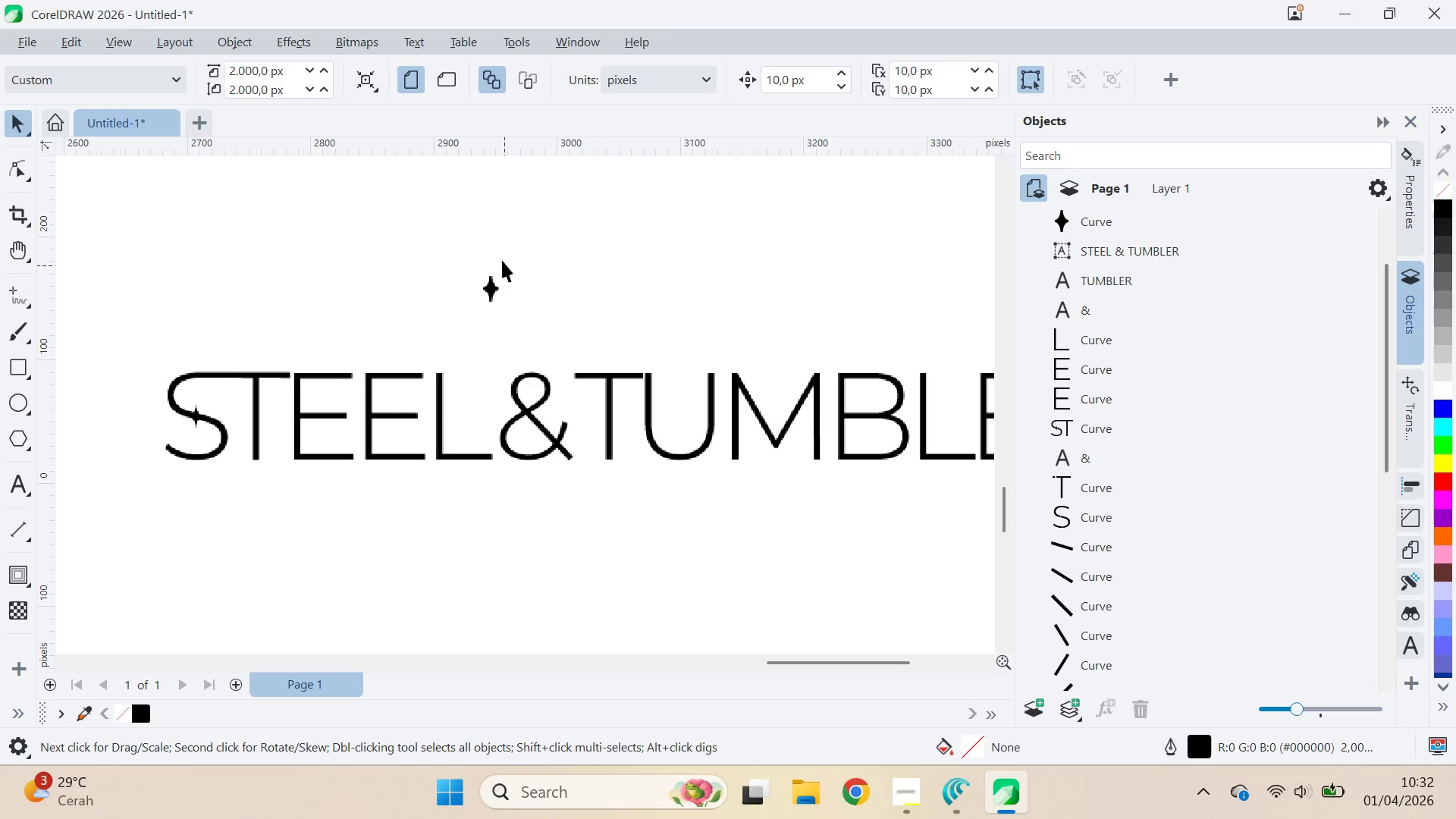 
left_click([484, 285])
 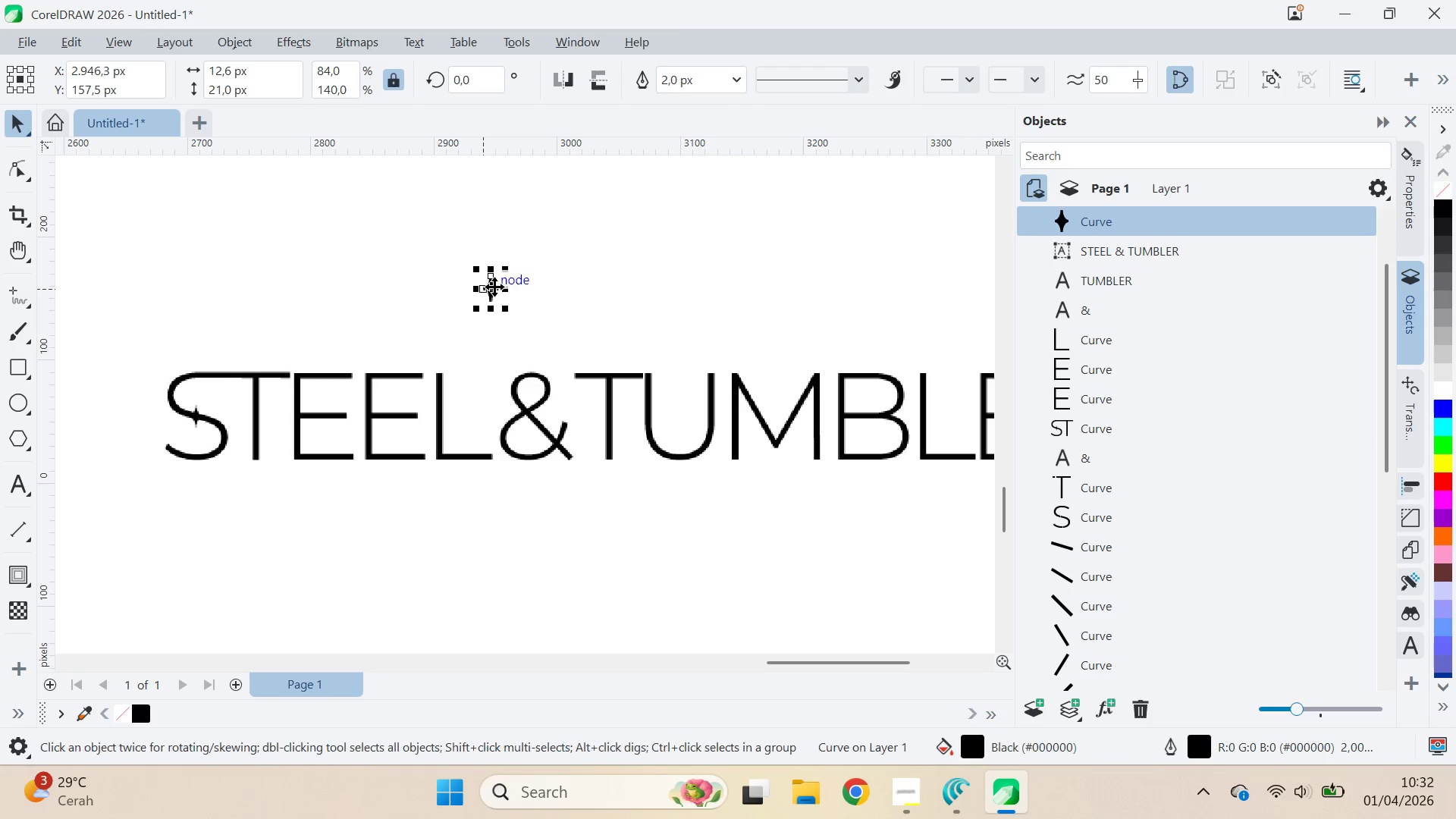 
scroll: coordinate [492, 293], scroll_direction: up, amount: 3.0
 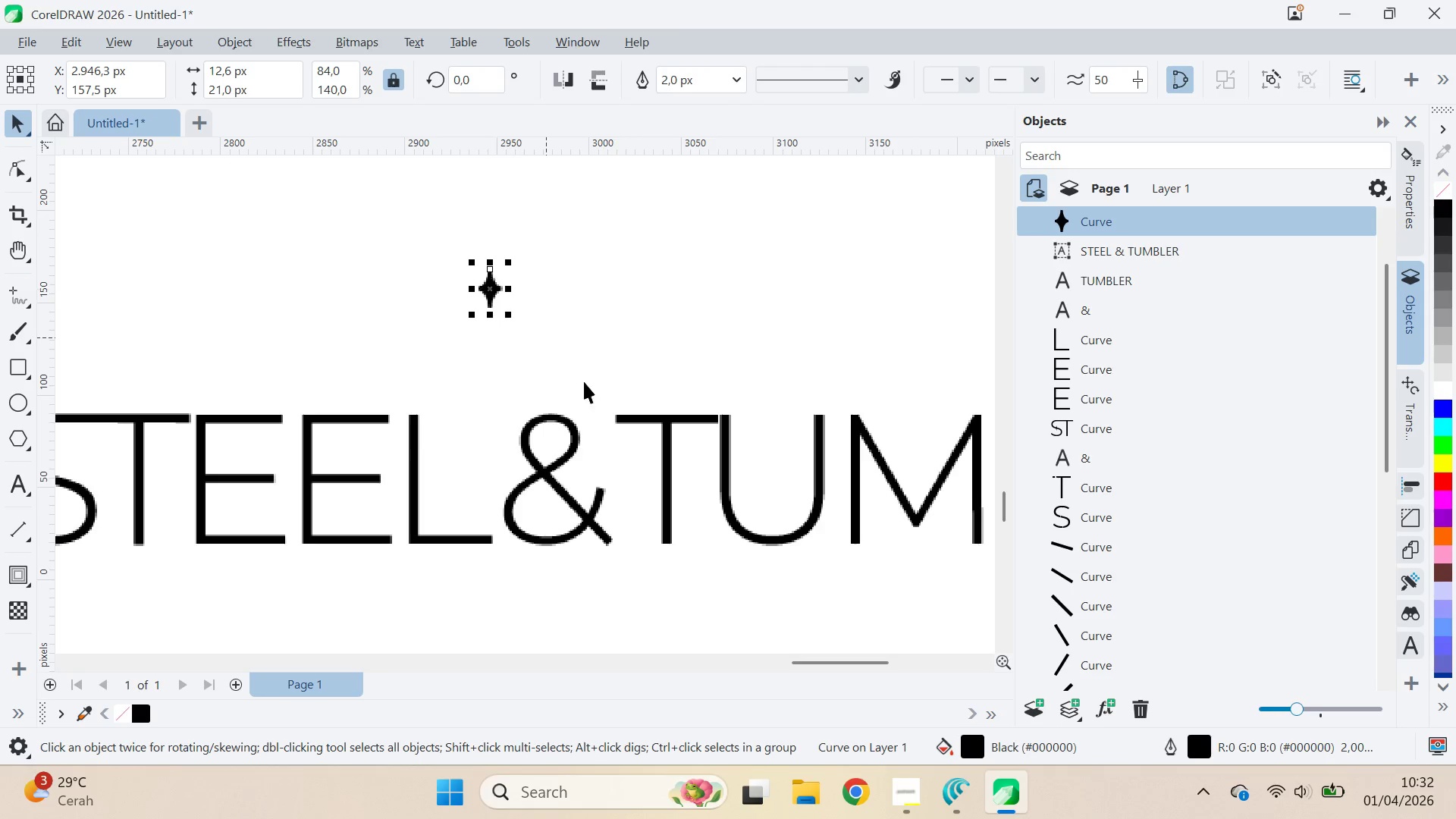 
hold_key(key=ShiftLeft, duration=0.97)
left_click([667, 453])
 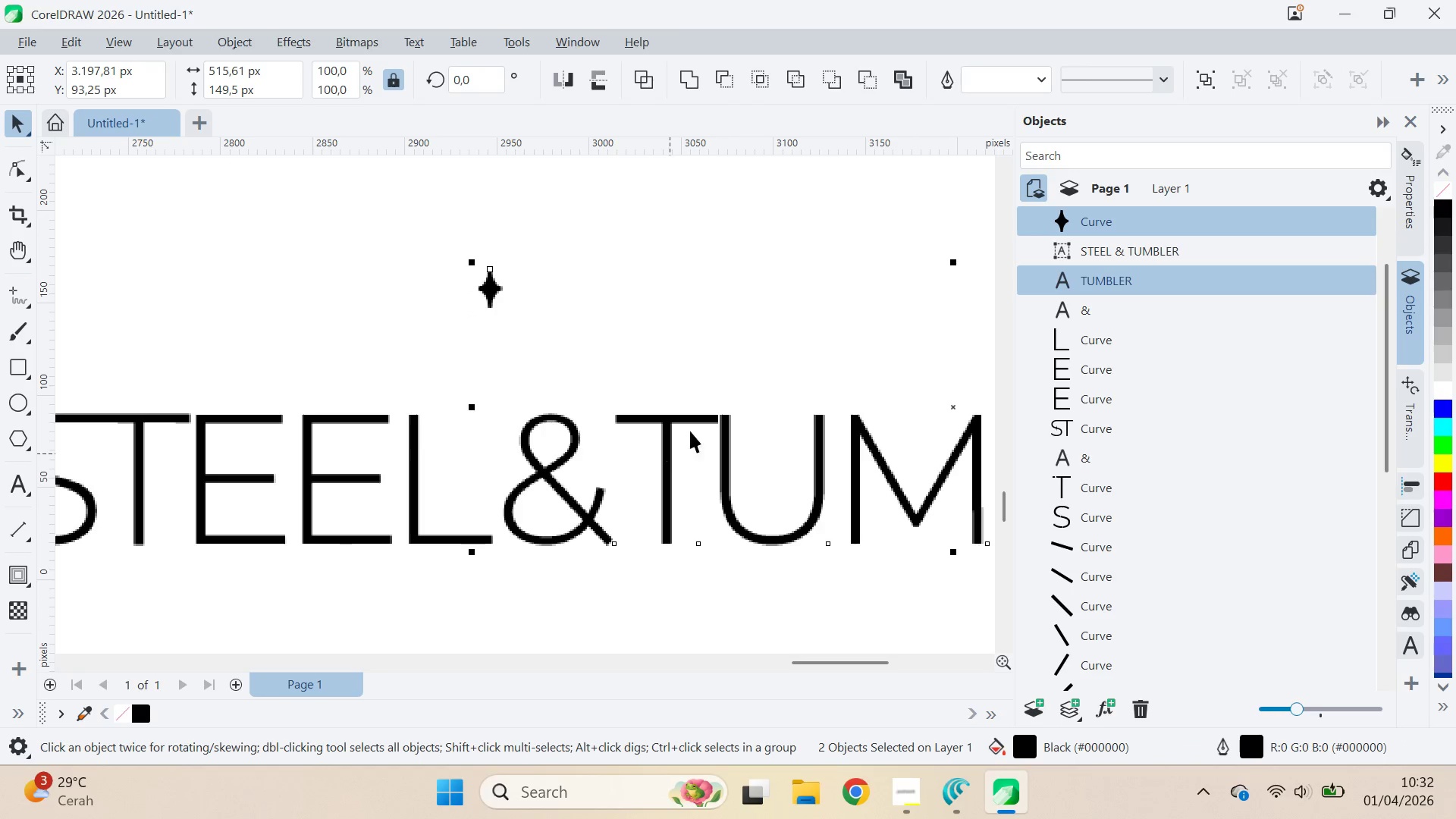 
left_click([739, 355])
 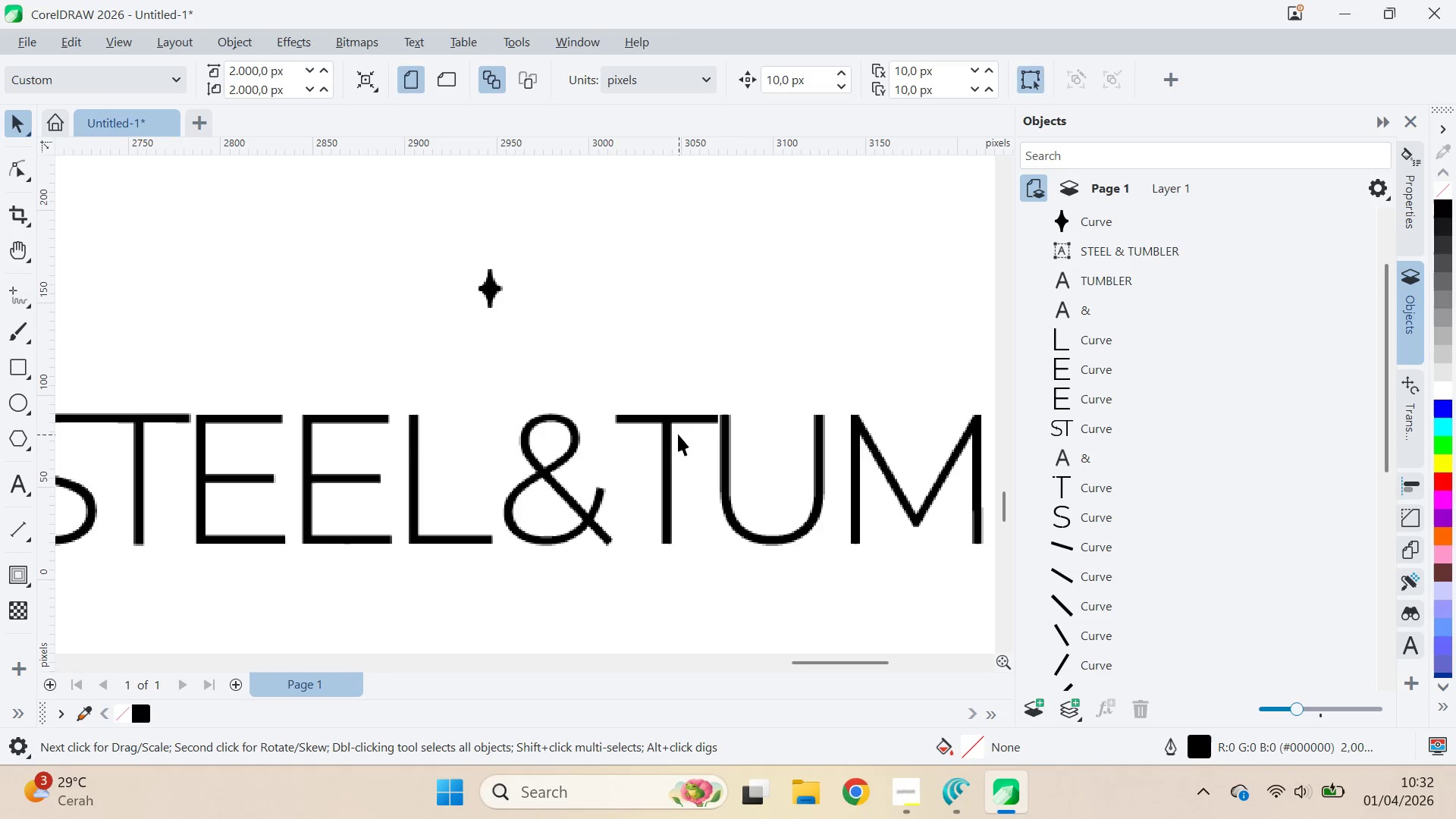 
left_click_drag(start_coordinate=[678, 434], to_coordinate=[670, 420])
 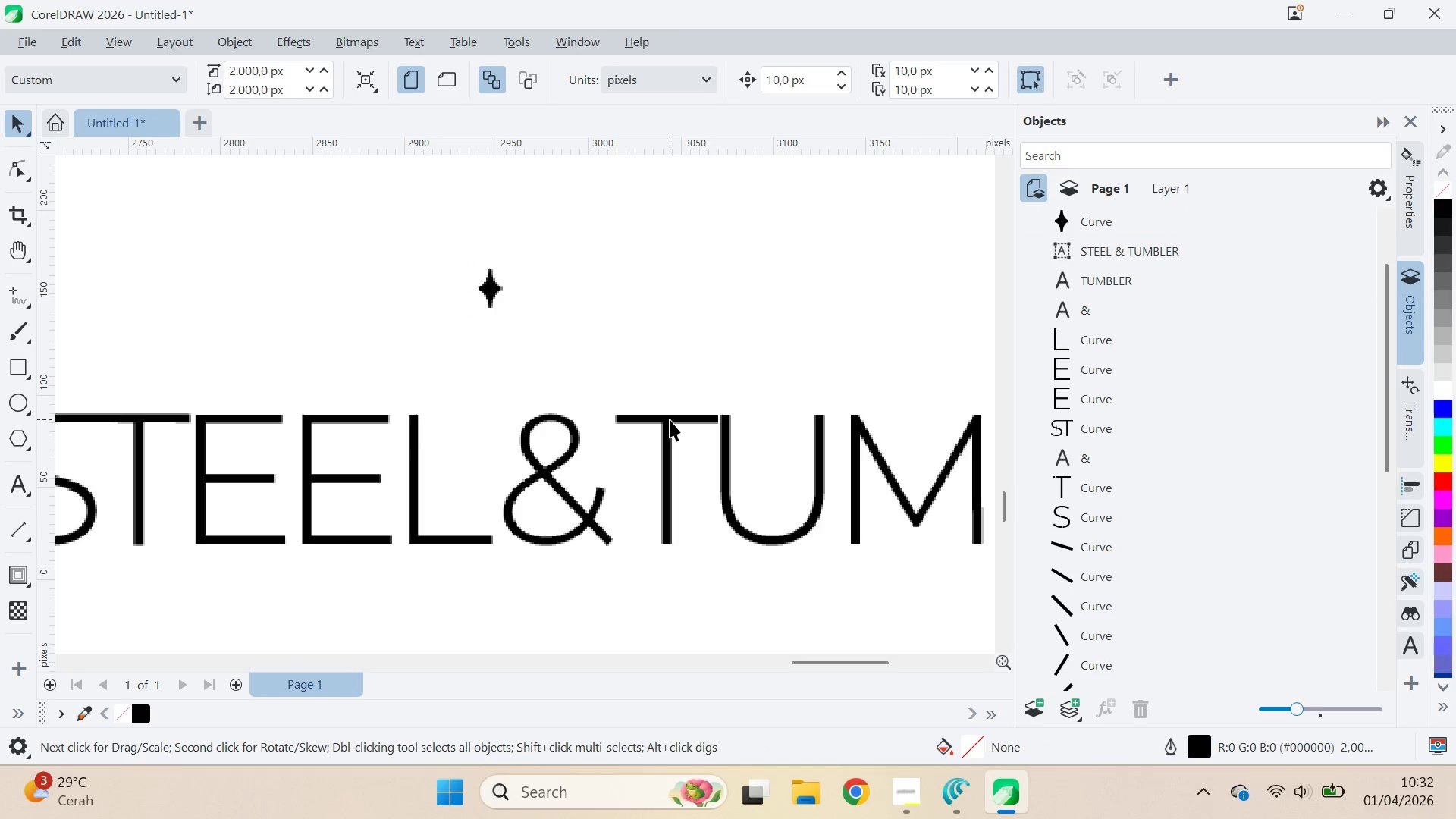 
triple_click([670, 419])
 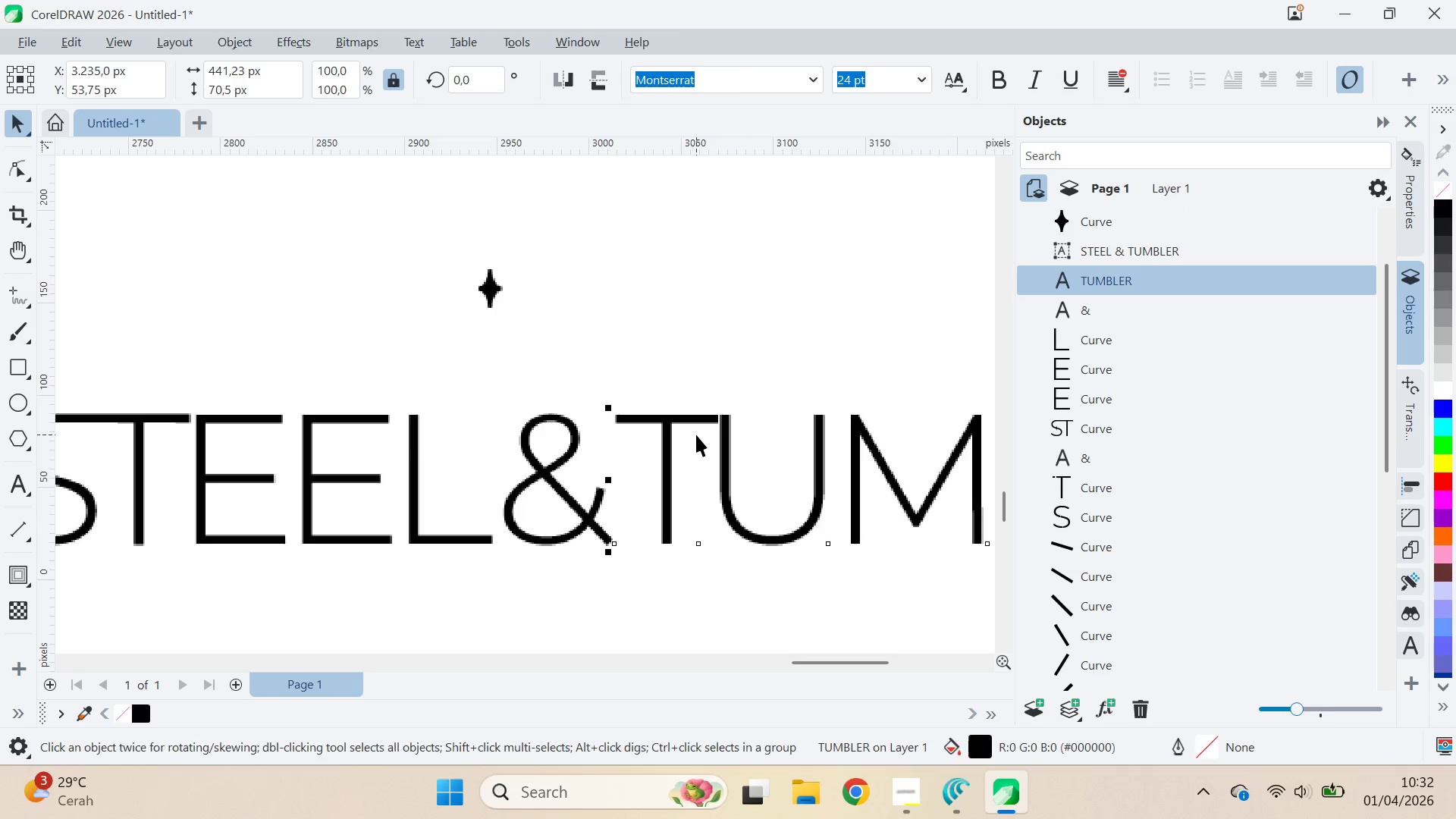 
key(Control+K)
 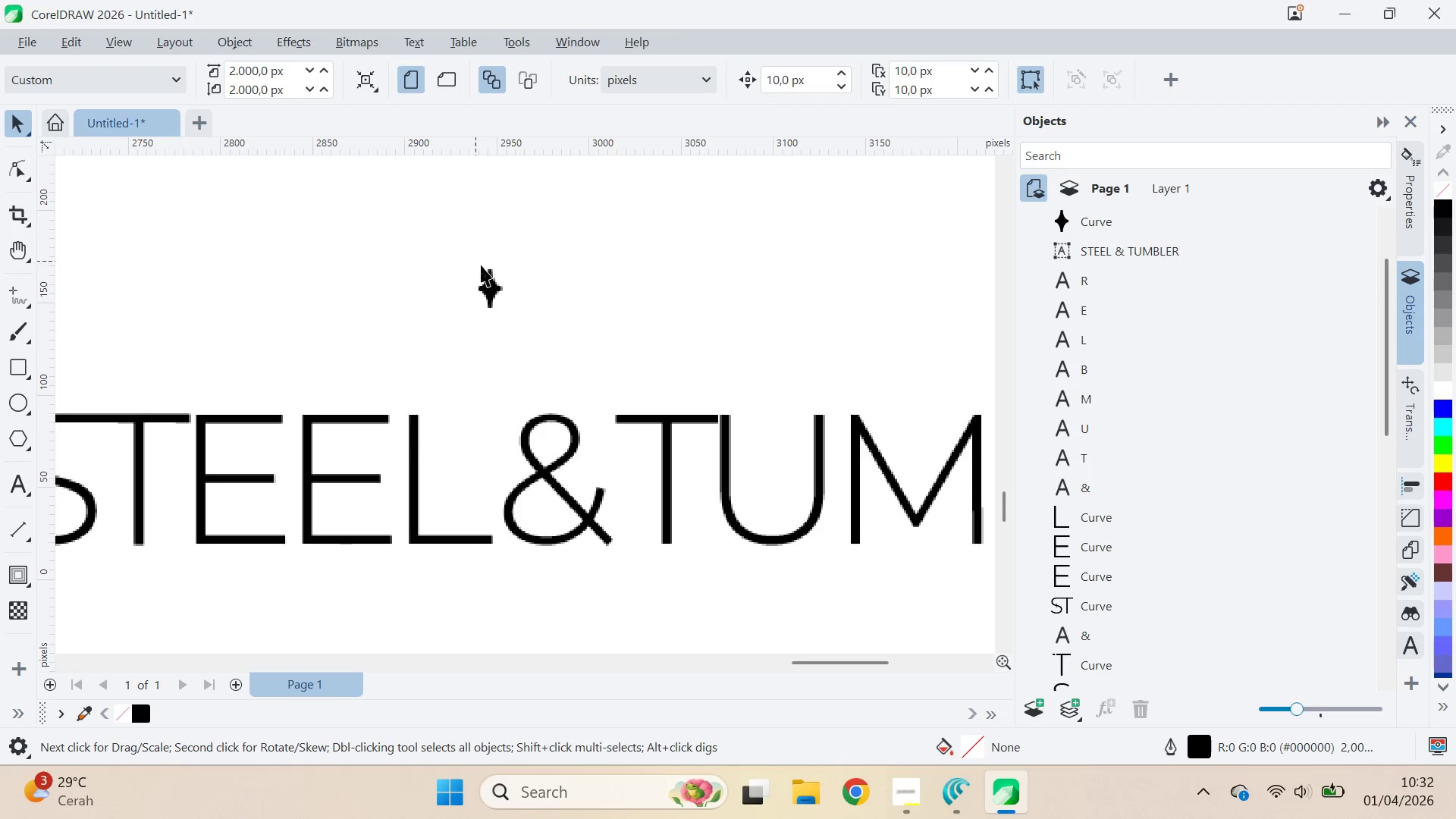 
left_click([487, 282])
 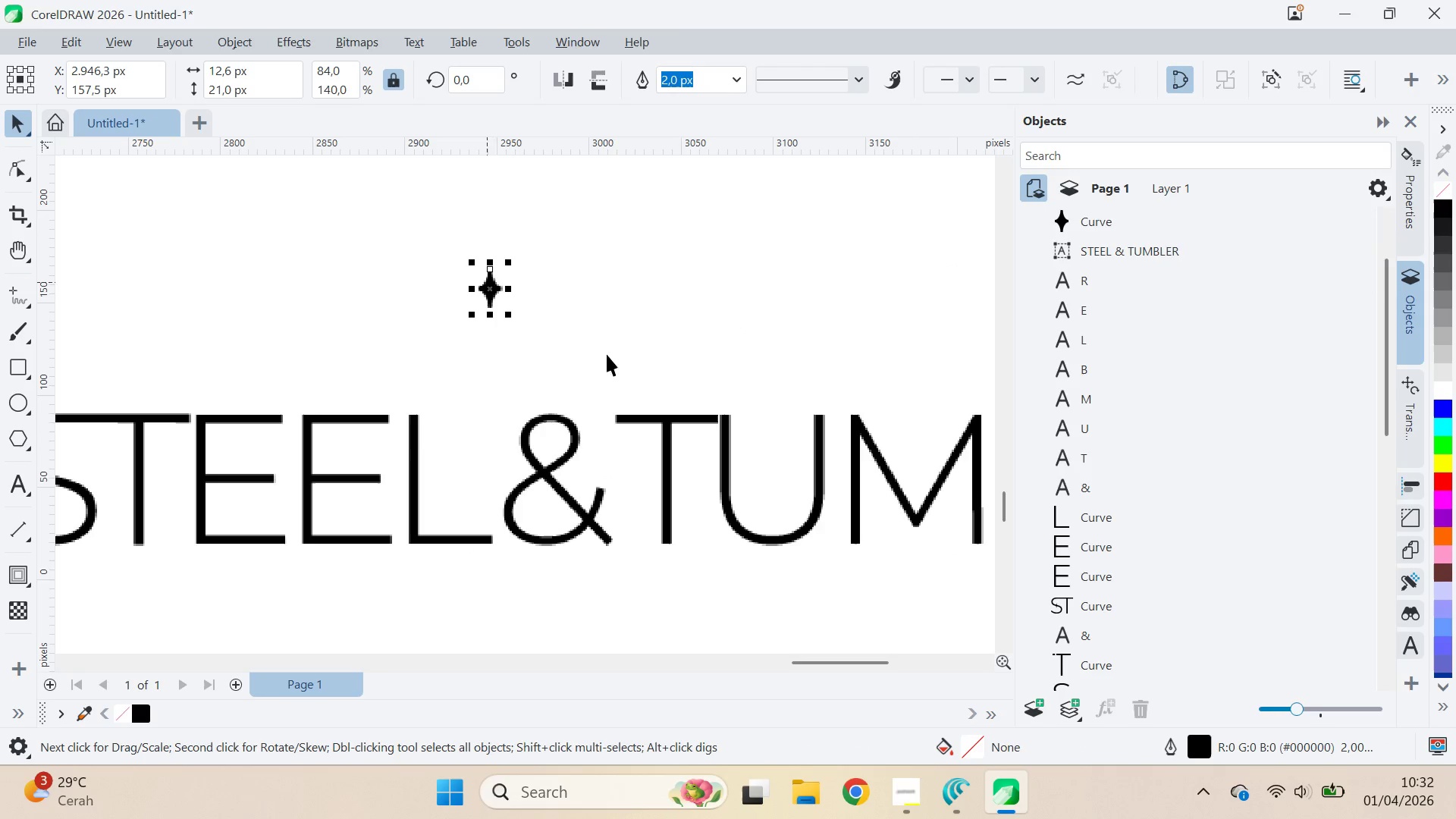 
hold_key(key=ShiftLeft, duration=0.56)
 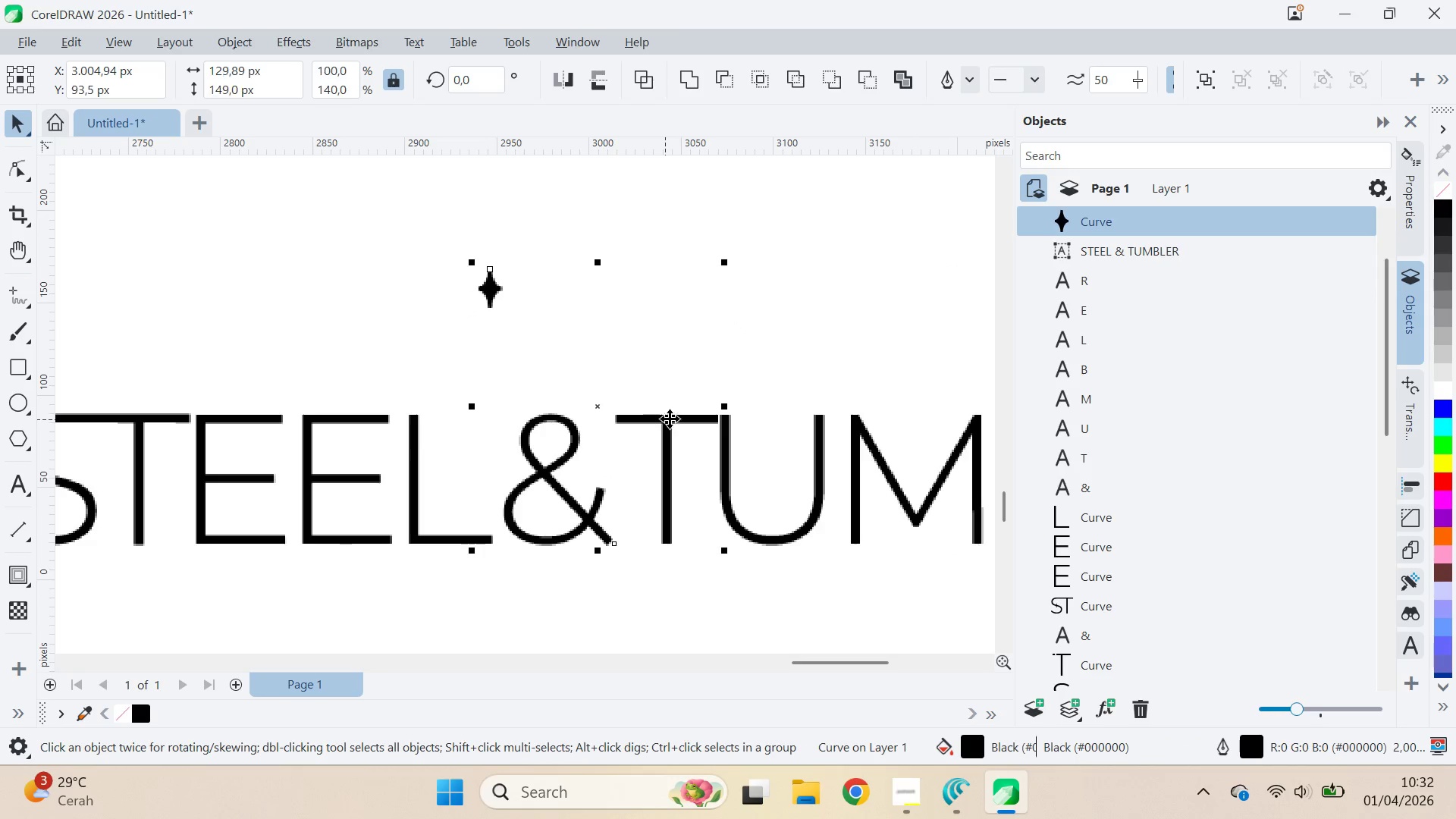 
type(ce)
 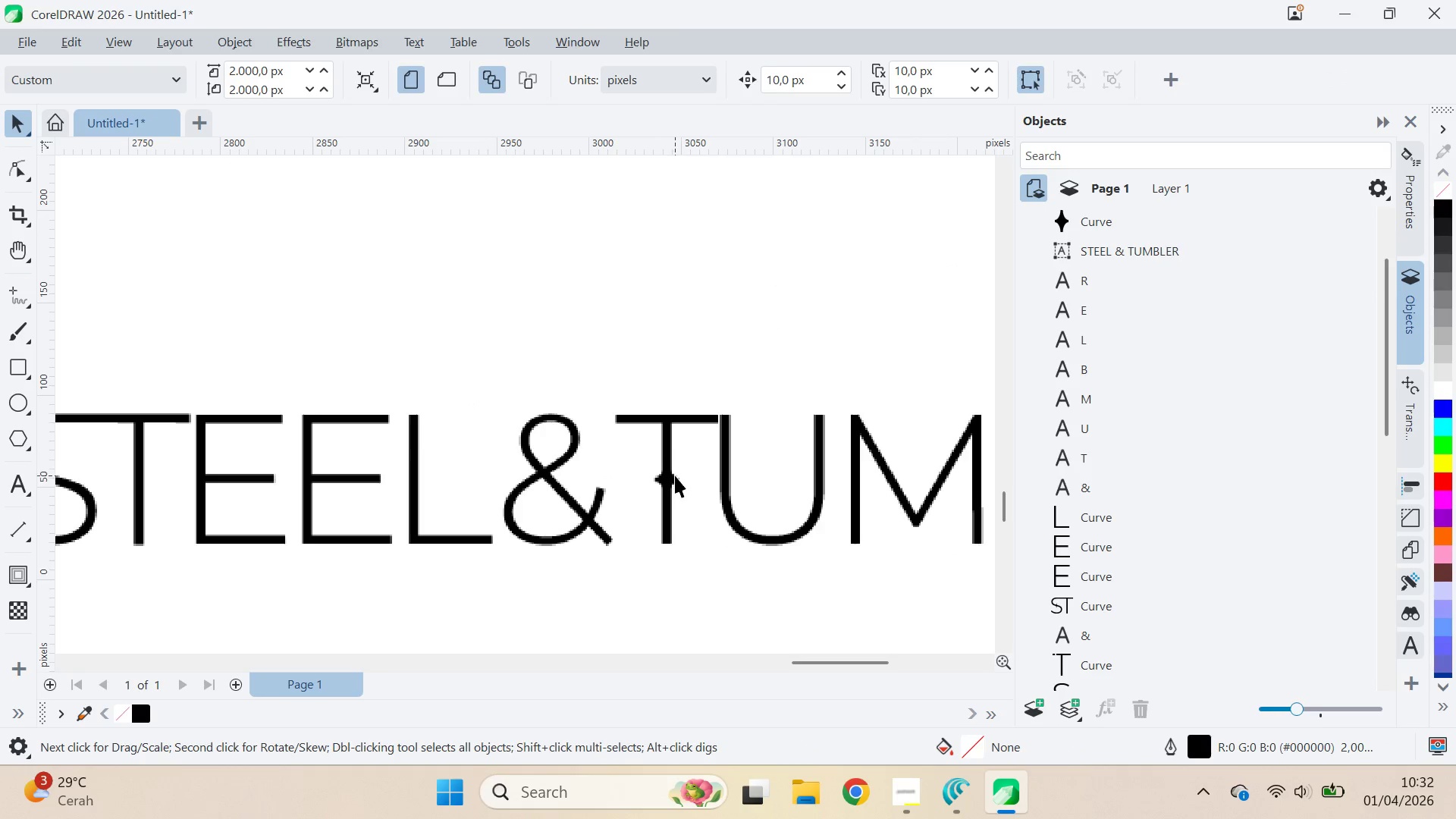 
scroll: coordinate [675, 479], scroll_direction: down, amount: 3.0
 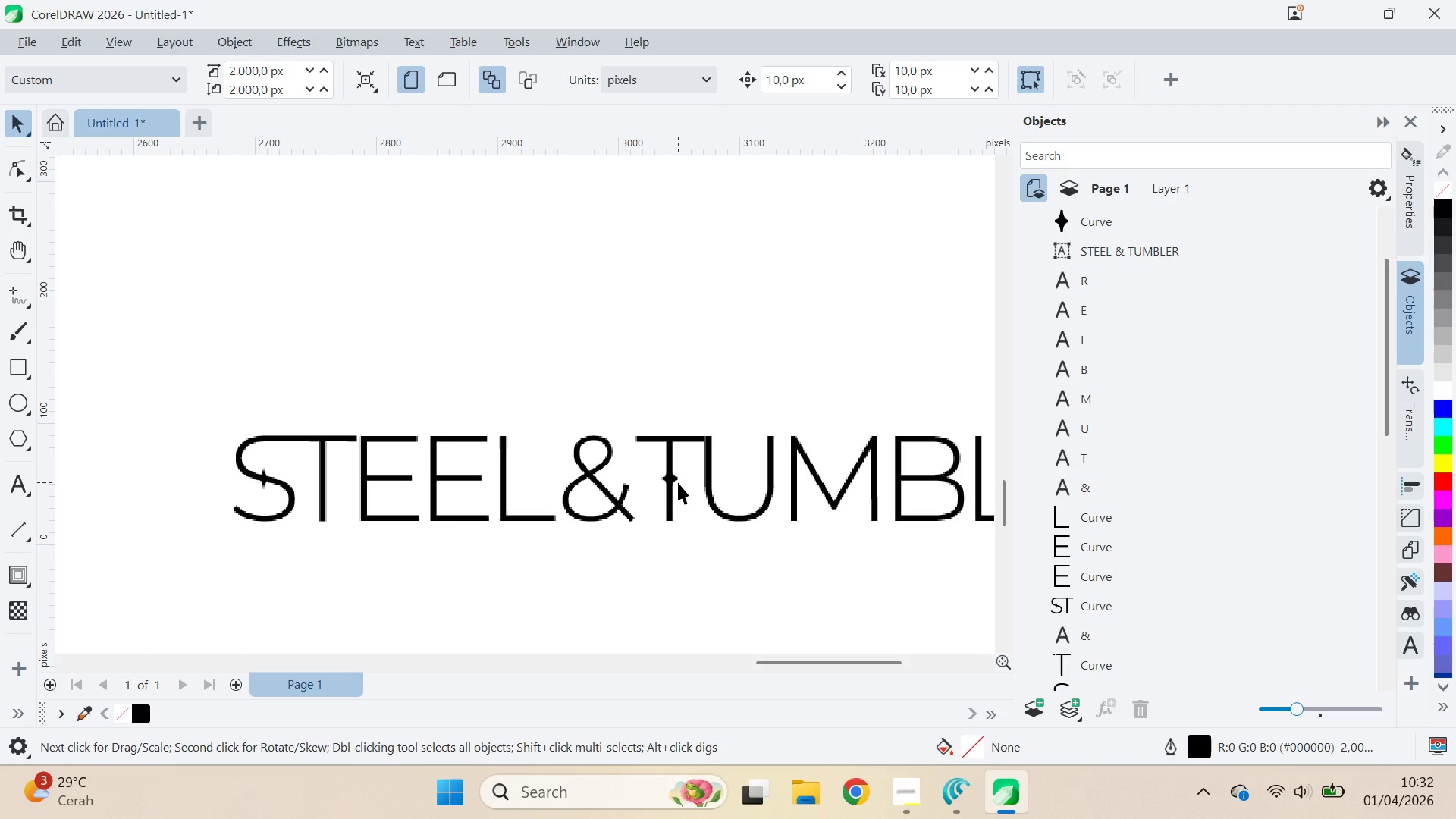 
scroll: coordinate [677, 479], scroll_direction: up, amount: 4.0
 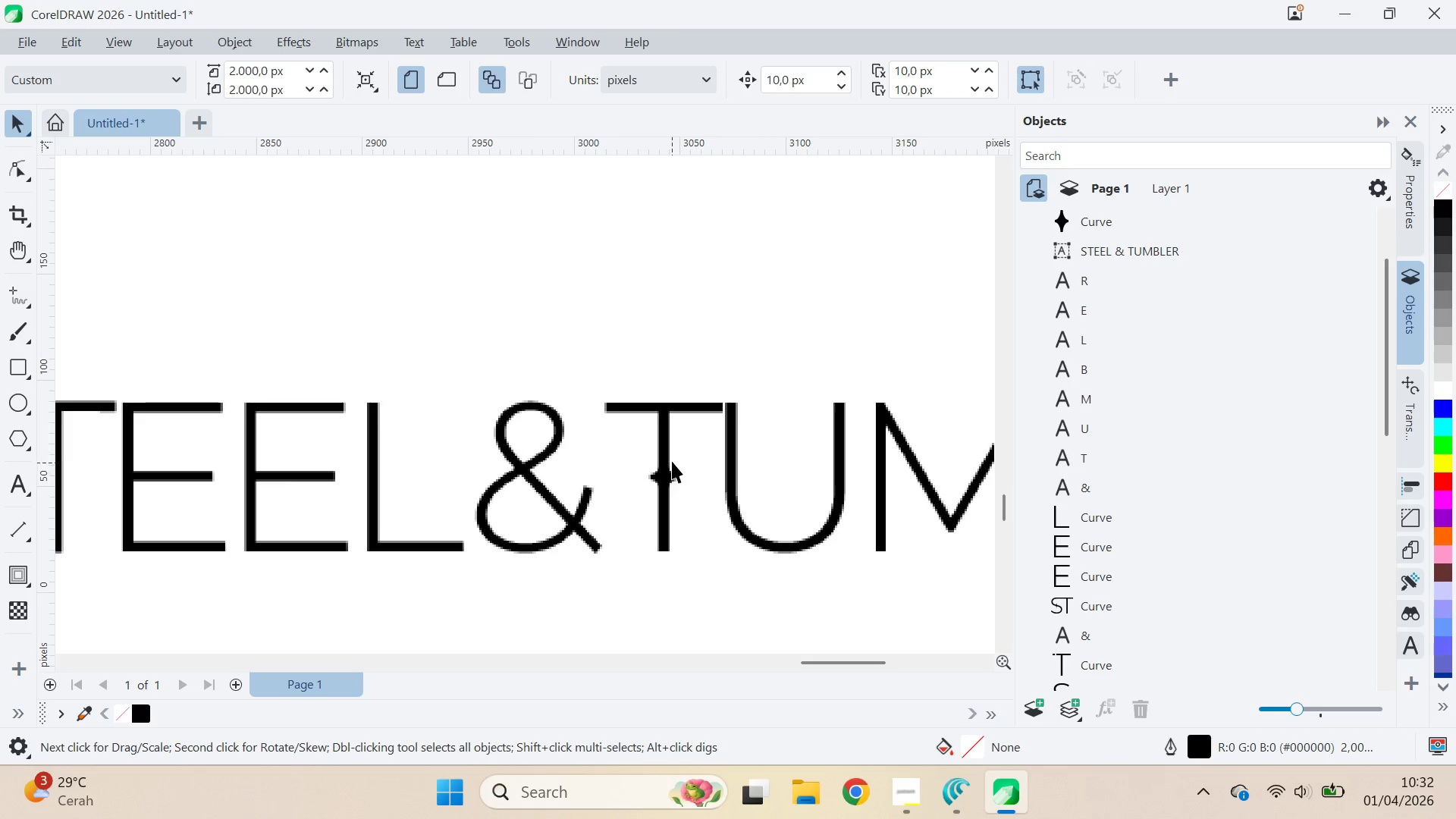 
key(Shift+ShiftLeft)
 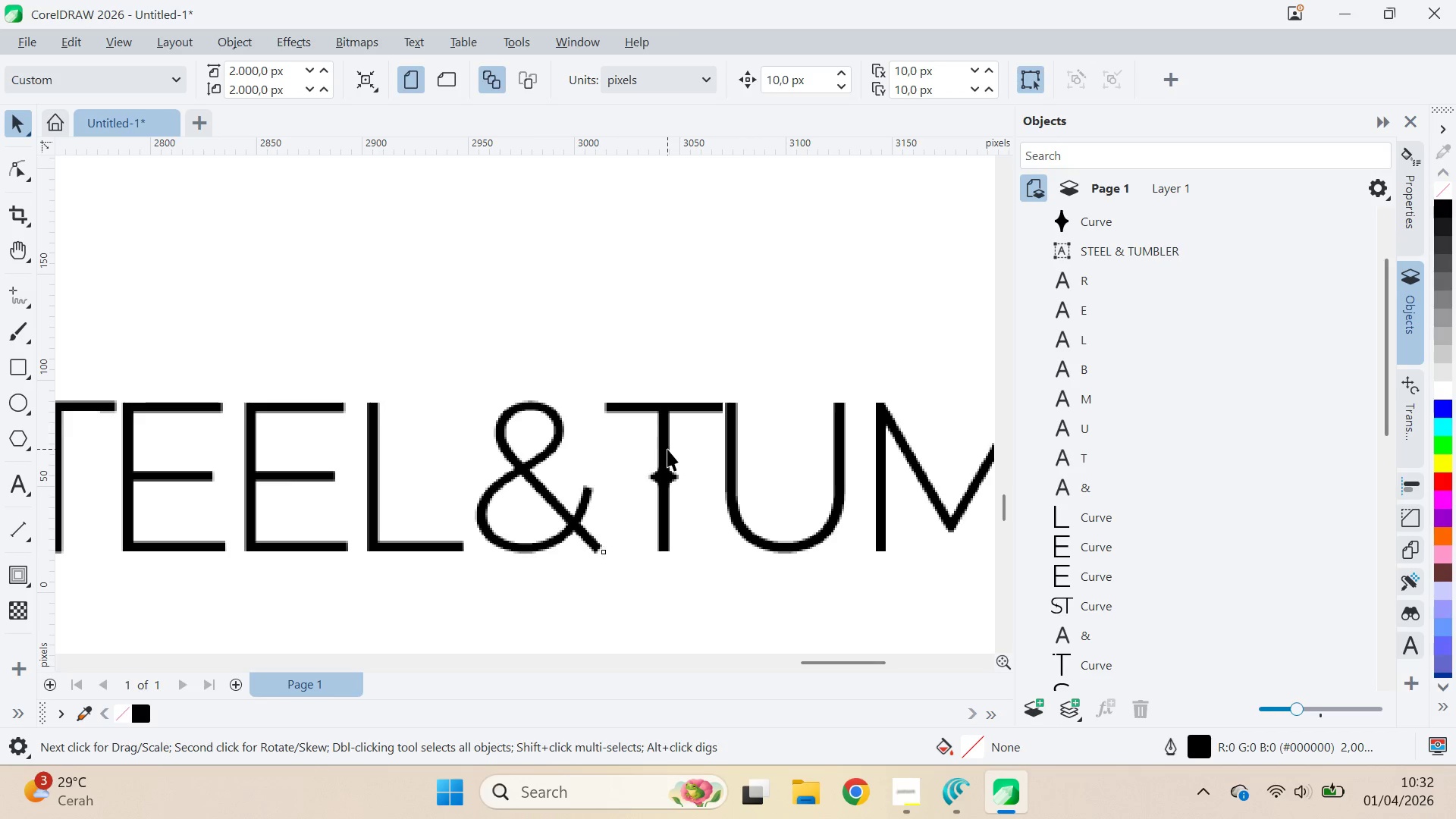 
left_click([667, 449])
 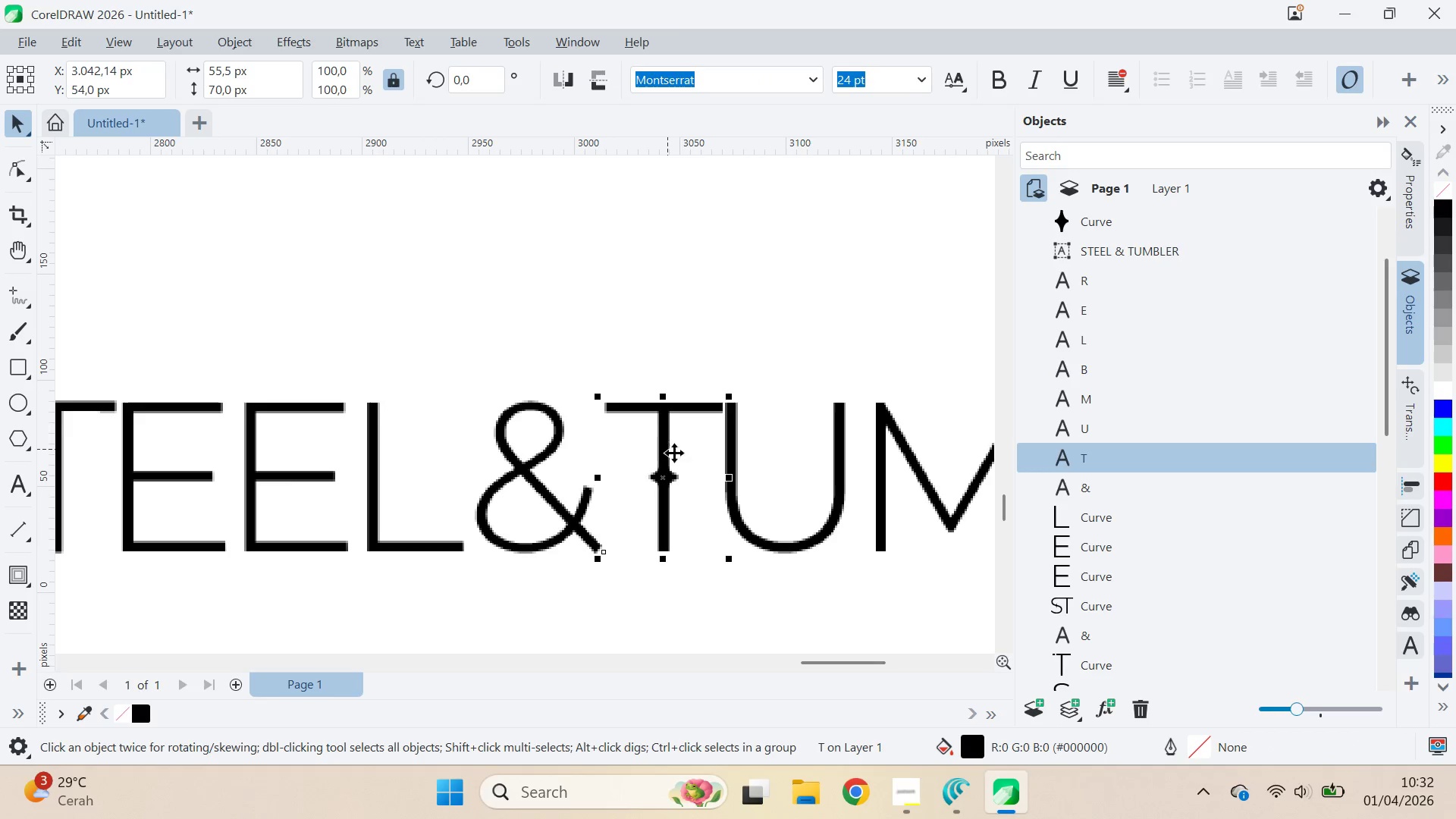 
hold_key(key=ShiftLeft, duration=0.73)
left_click([675, 475])
 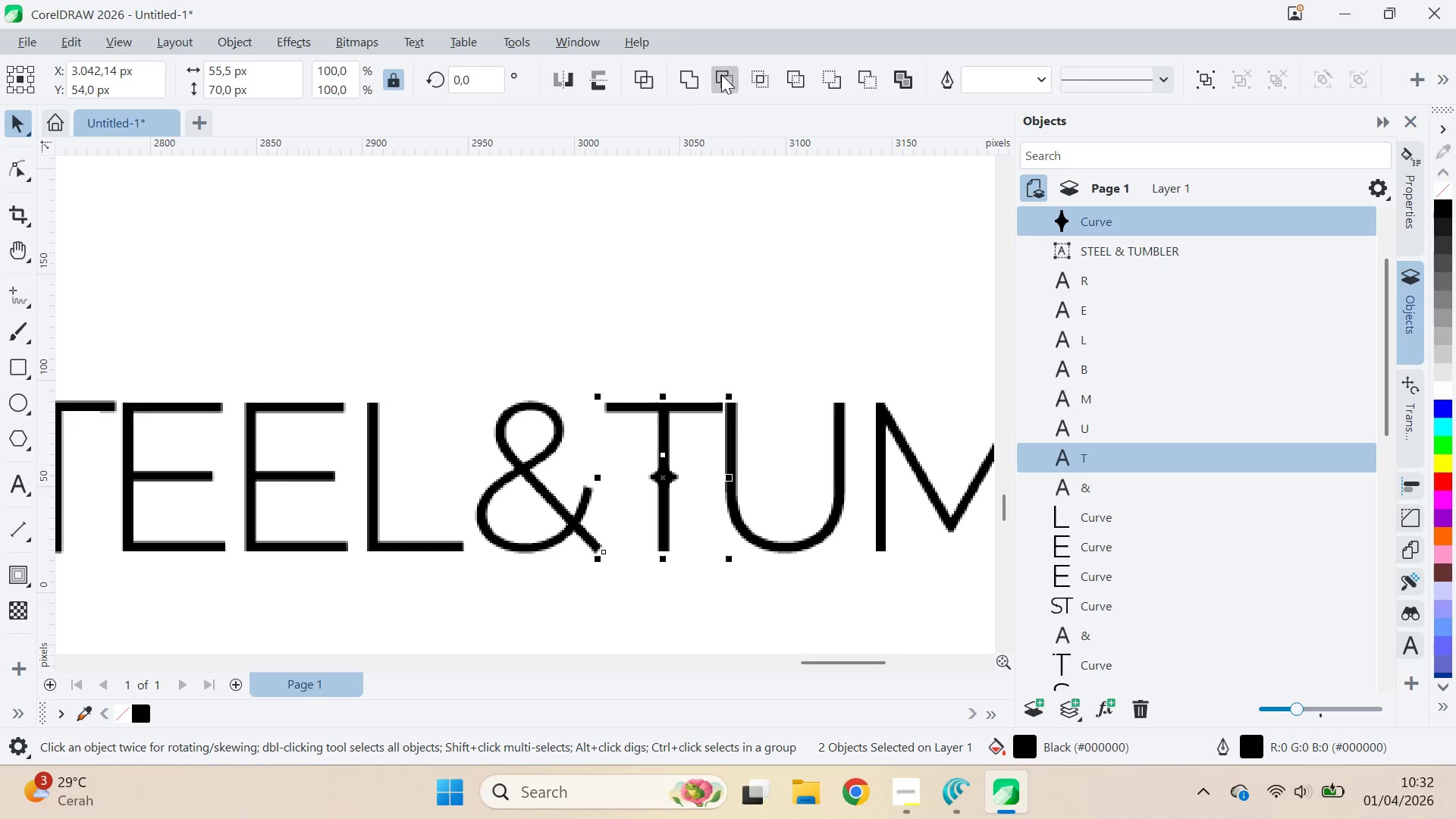 
left_click([702, 88])
 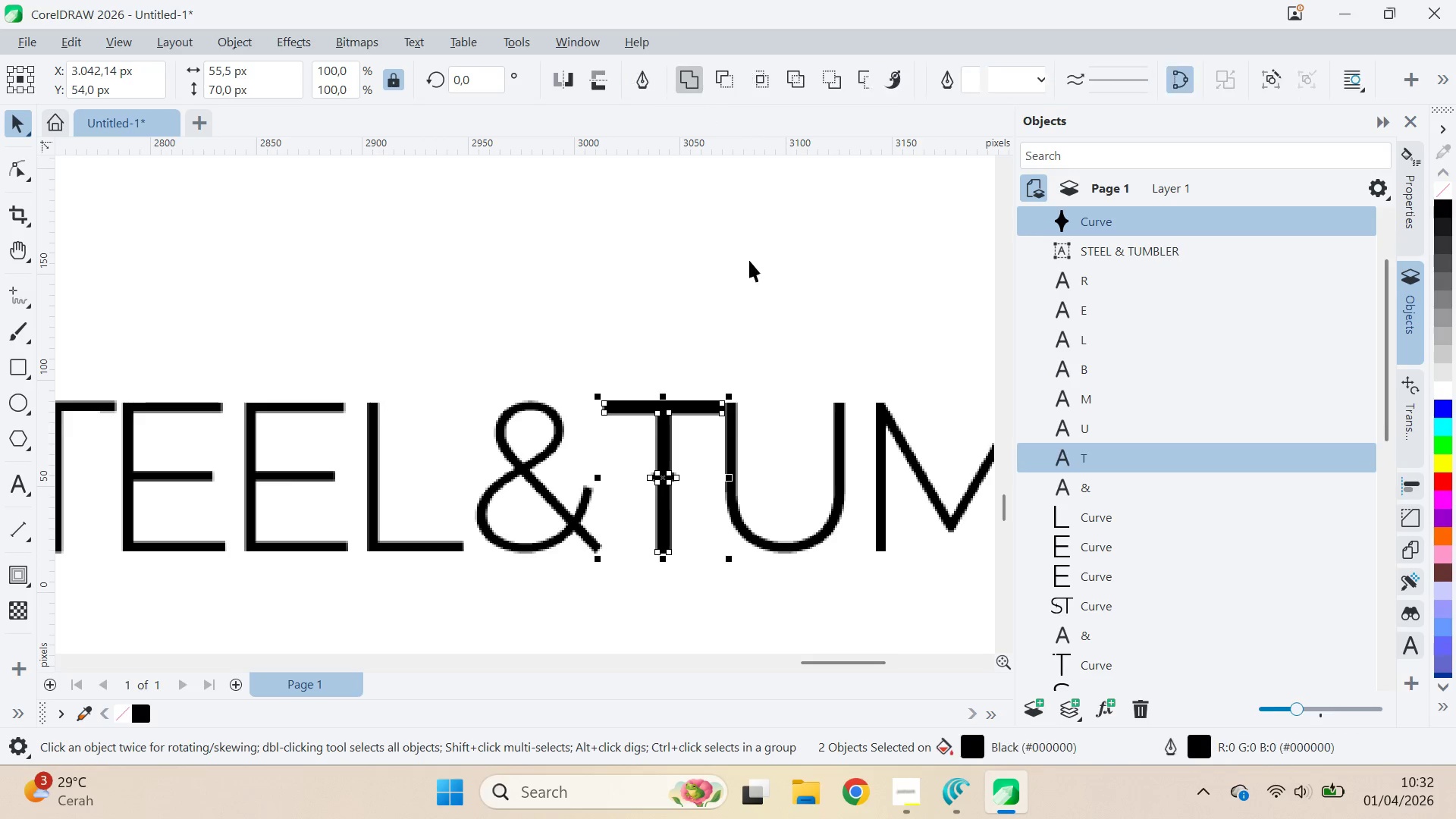 
left_click_drag(start_coordinate=[758, 299], to_coordinate=[758, 304])
 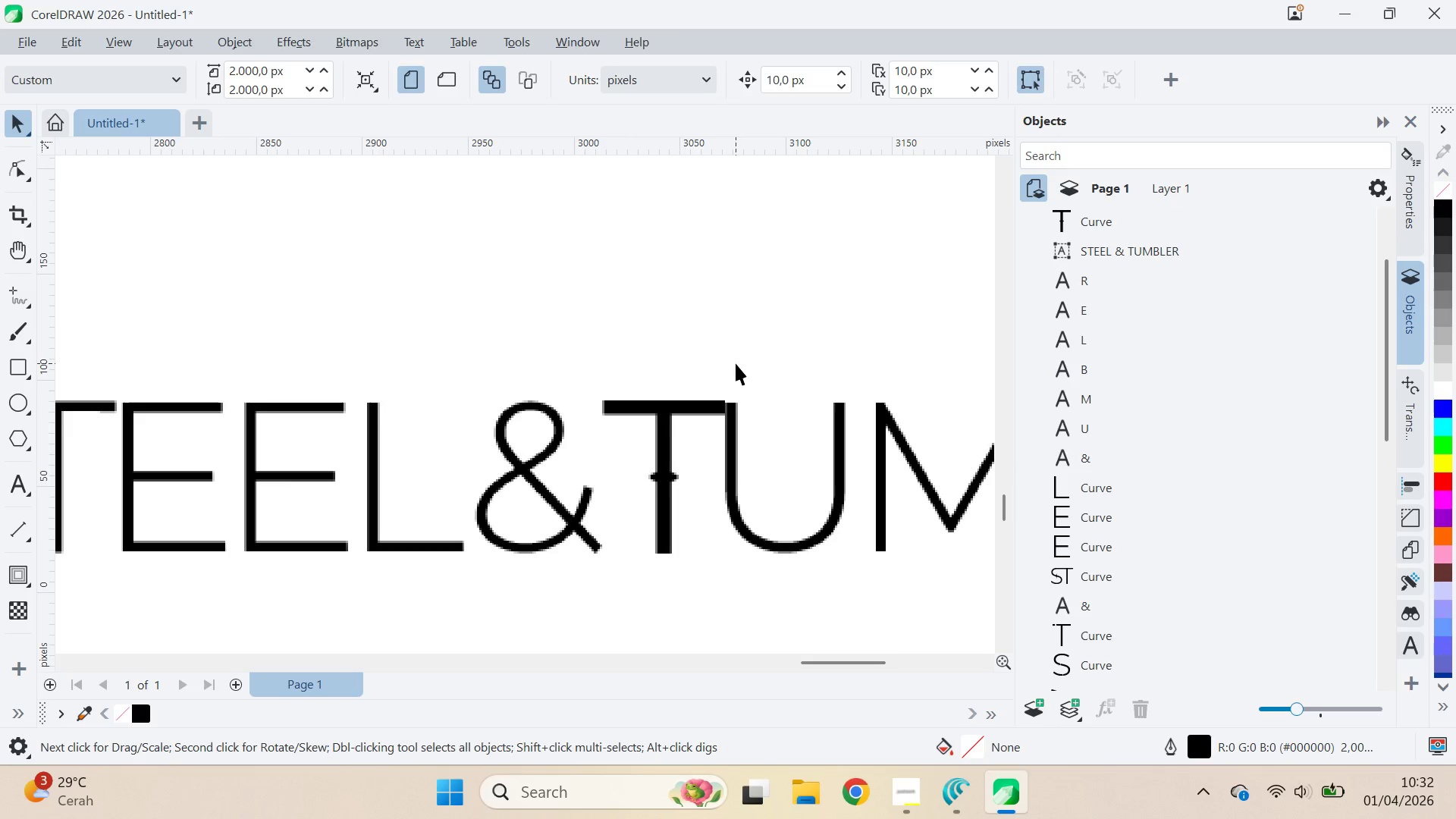 
key(Control+Z)
 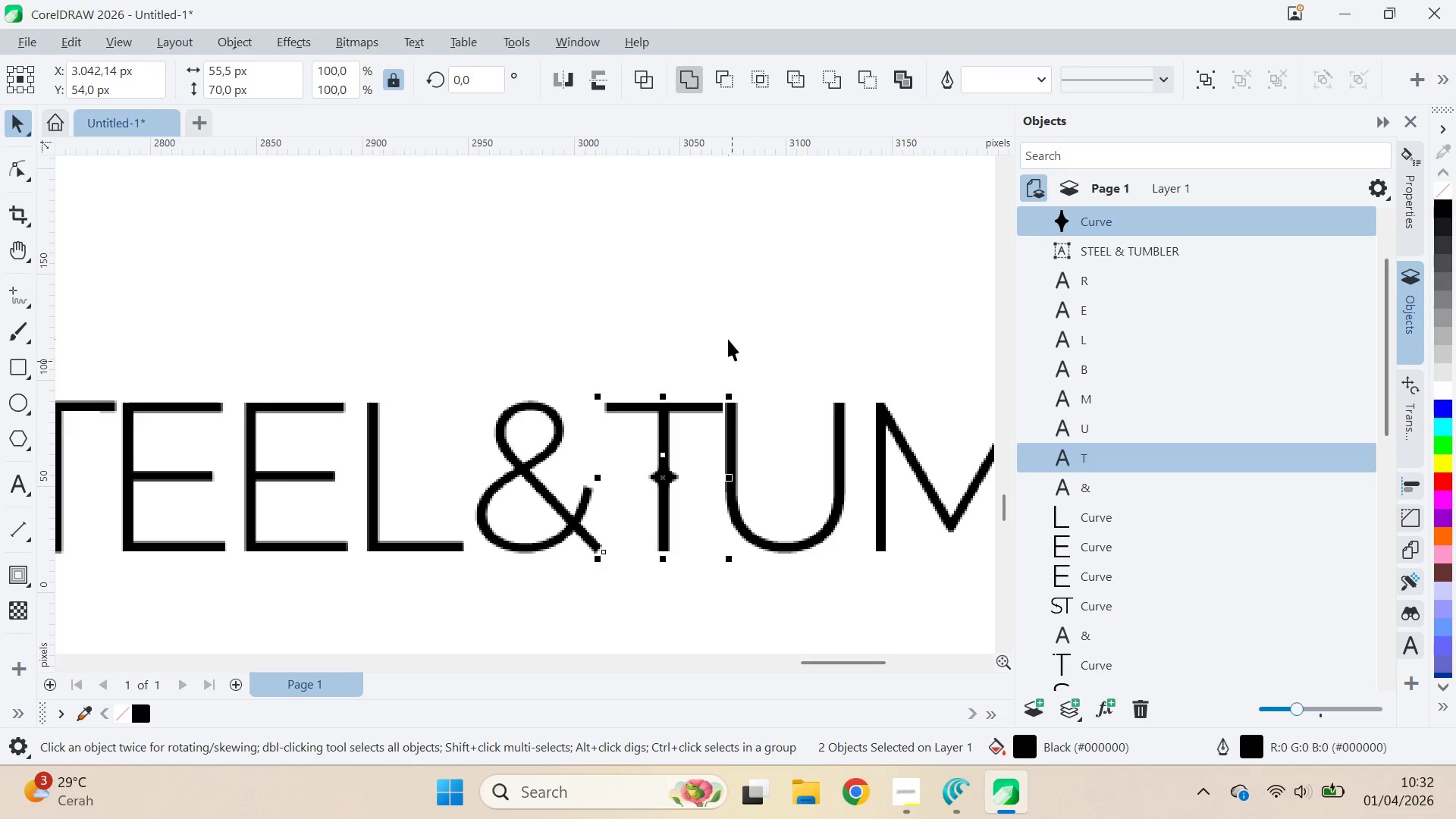 
left_click([728, 339])
 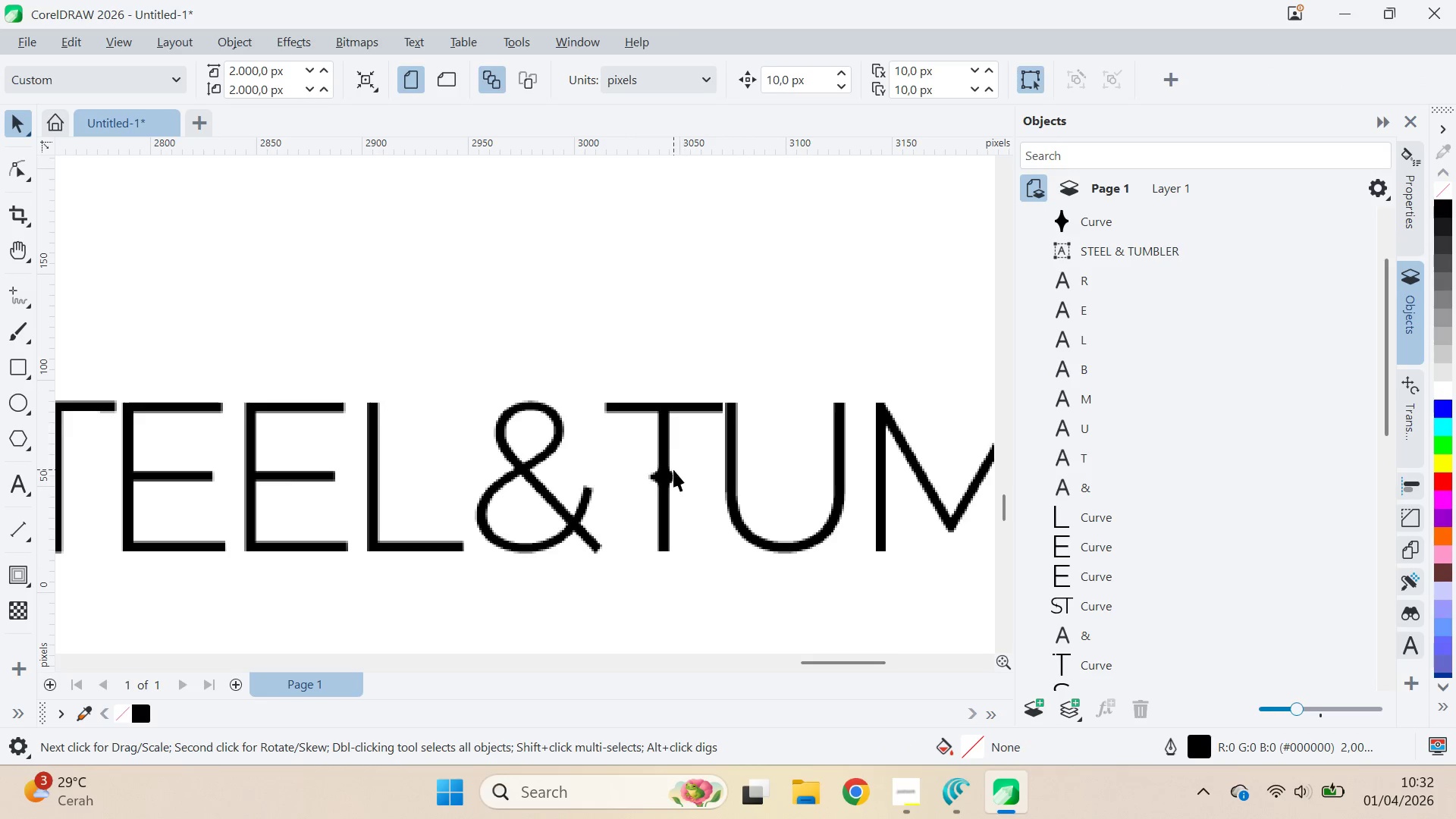 
left_click([673, 475])
 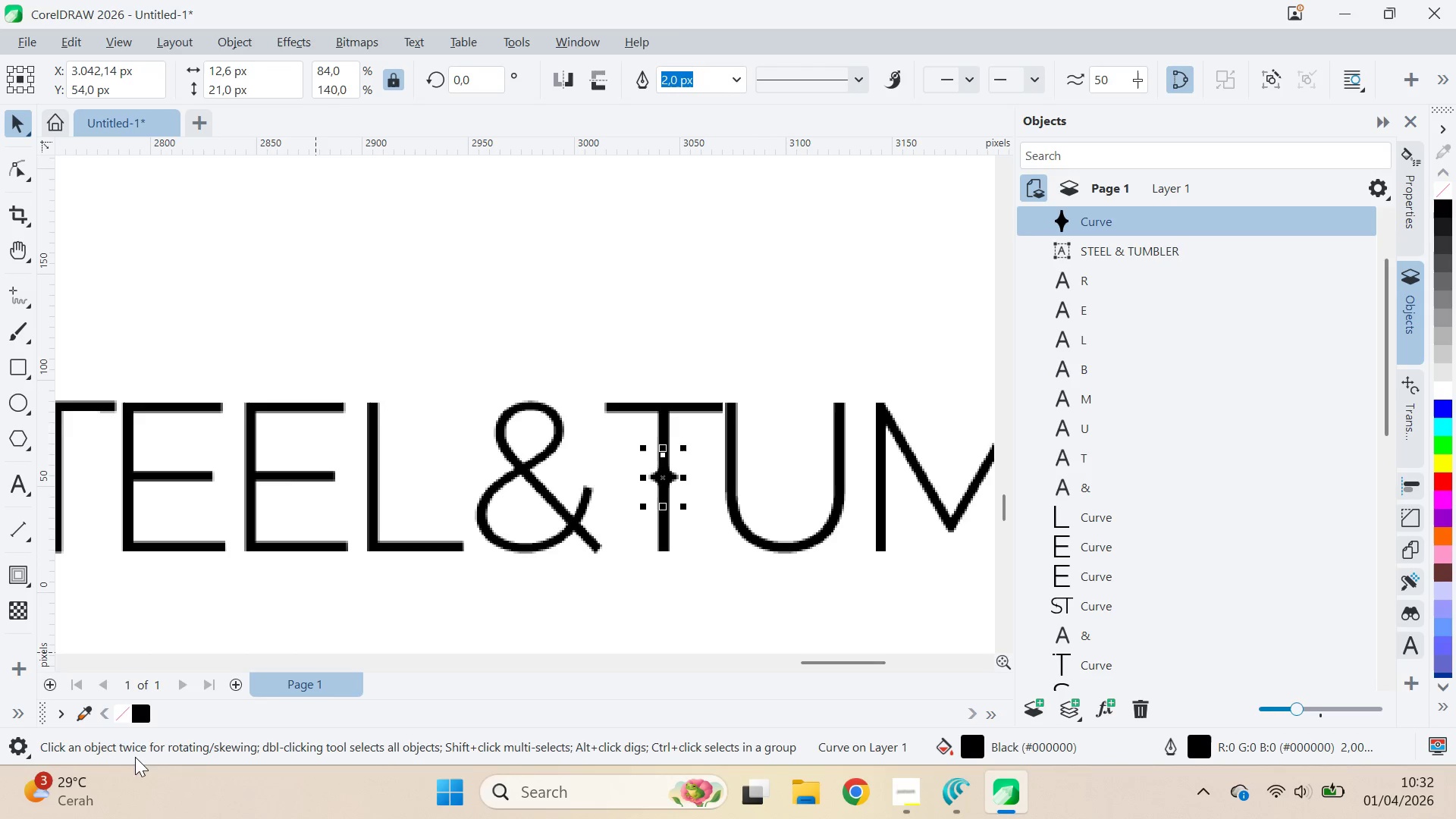 
right_click([123, 717])
 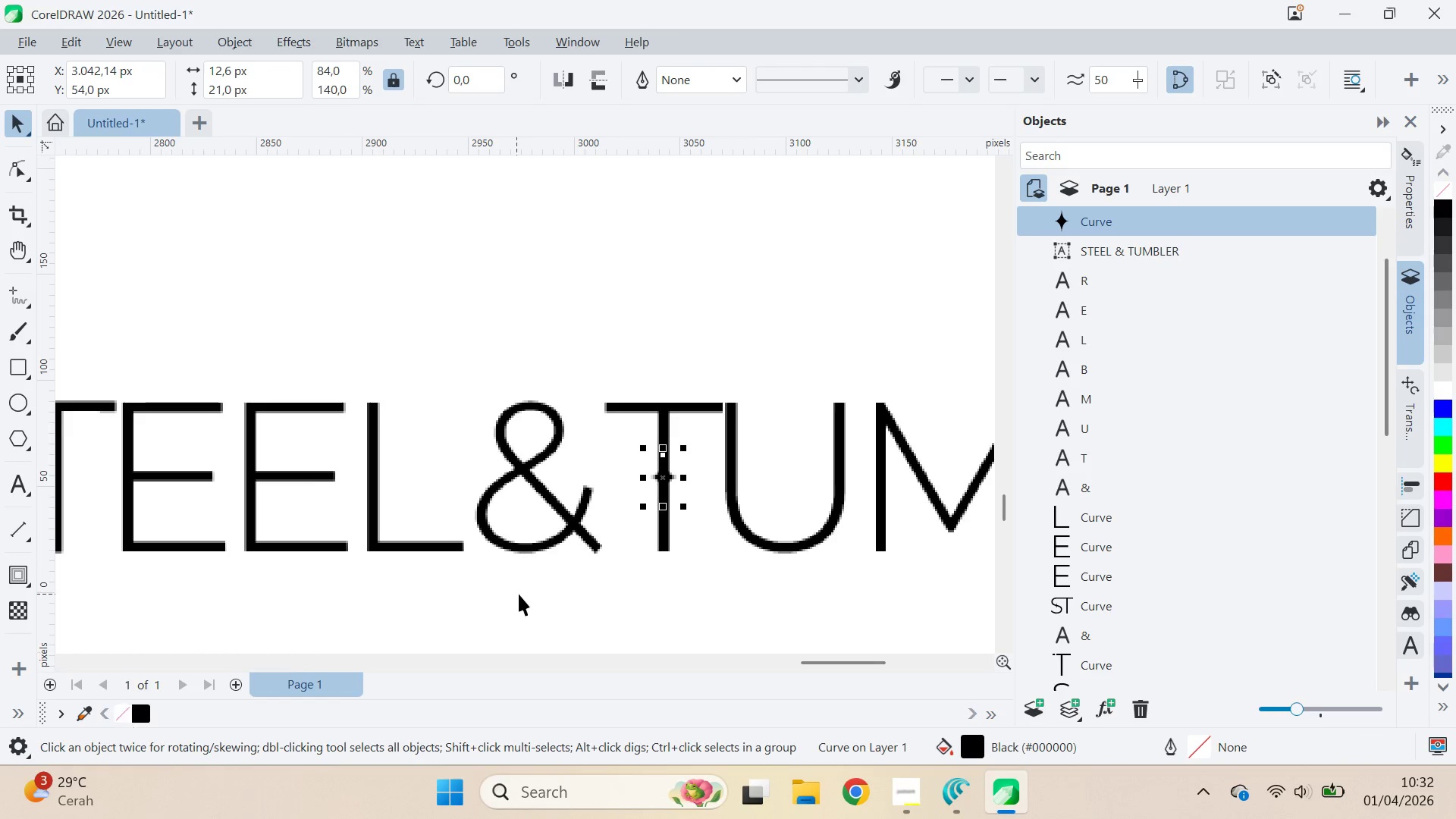 
left_click([555, 596])
 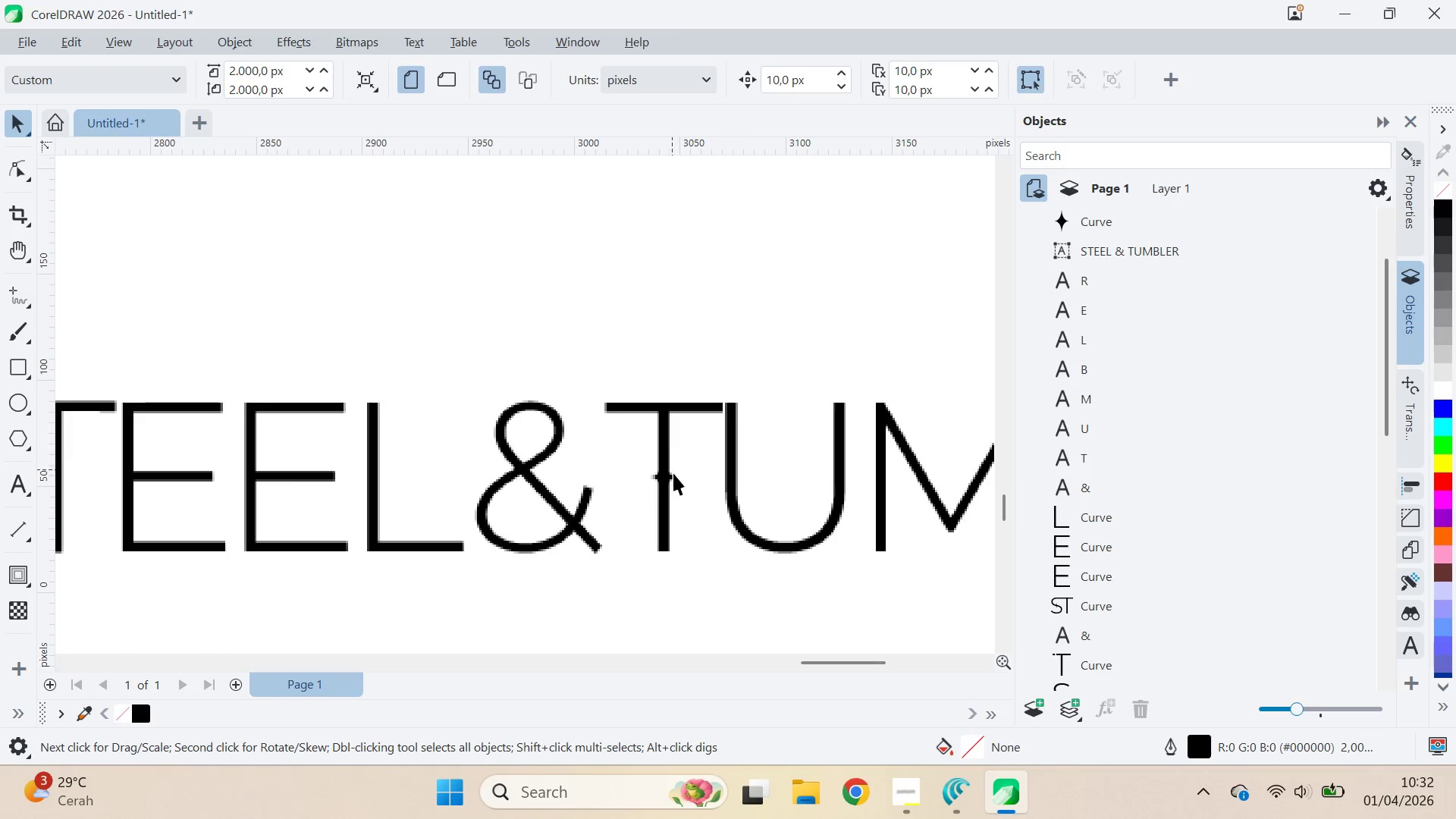 
left_click([676, 478])
 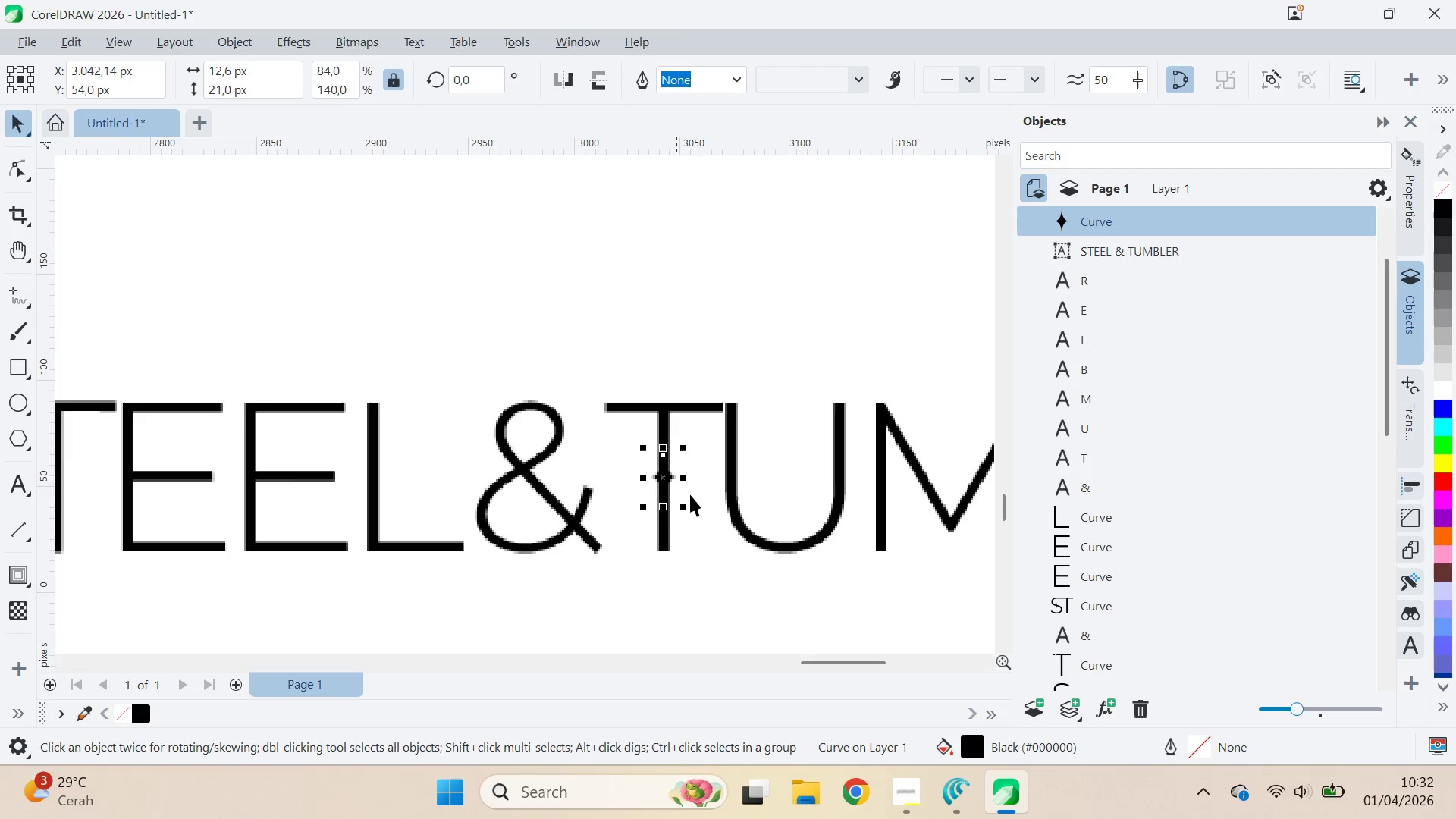 
hold_key(key=ShiftLeft, duration=1.5)
left_click_drag(start_coordinate=[687, 504], to_coordinate=[692, 513])
 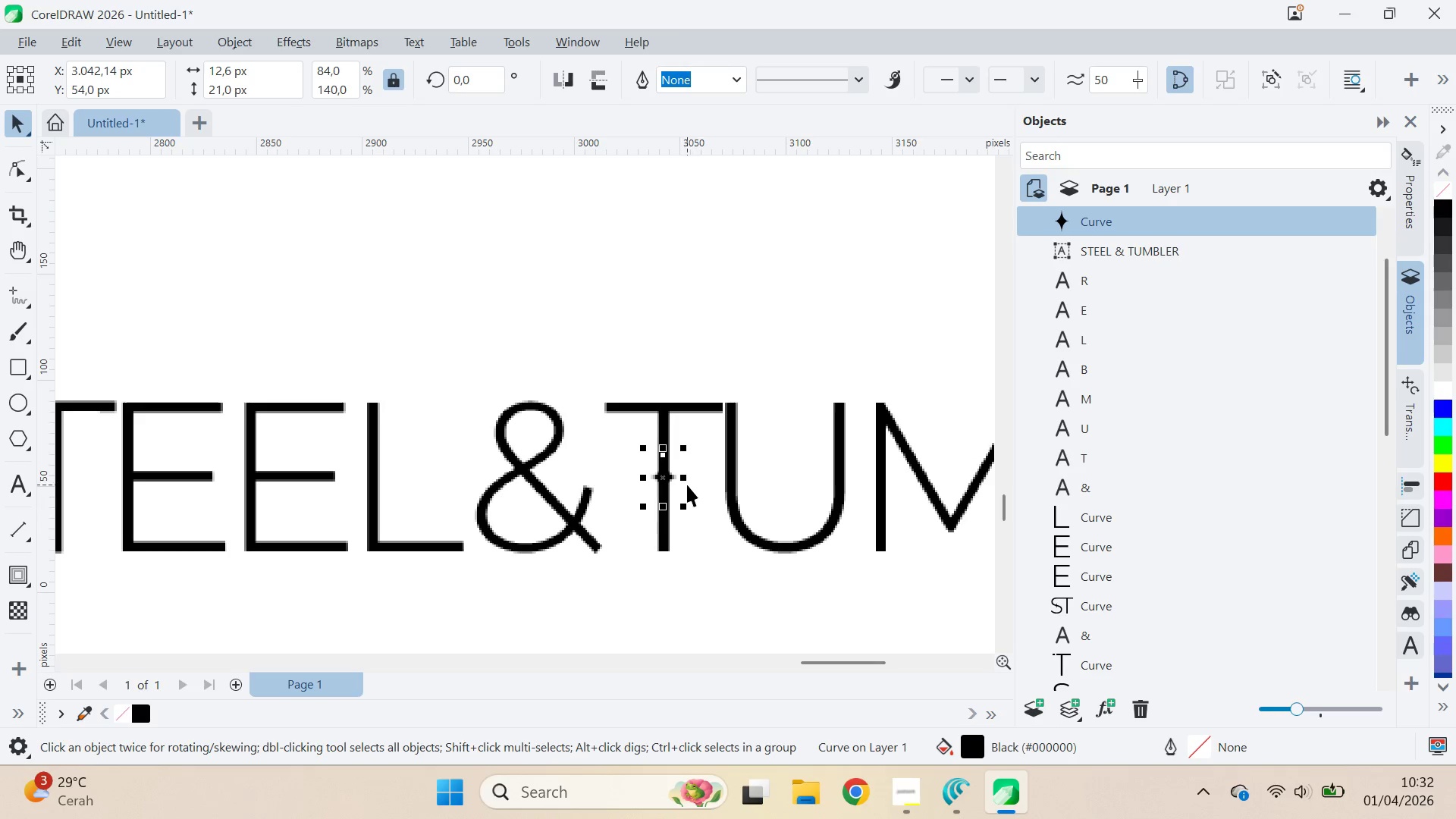 
key(Shift+ShiftLeft)
 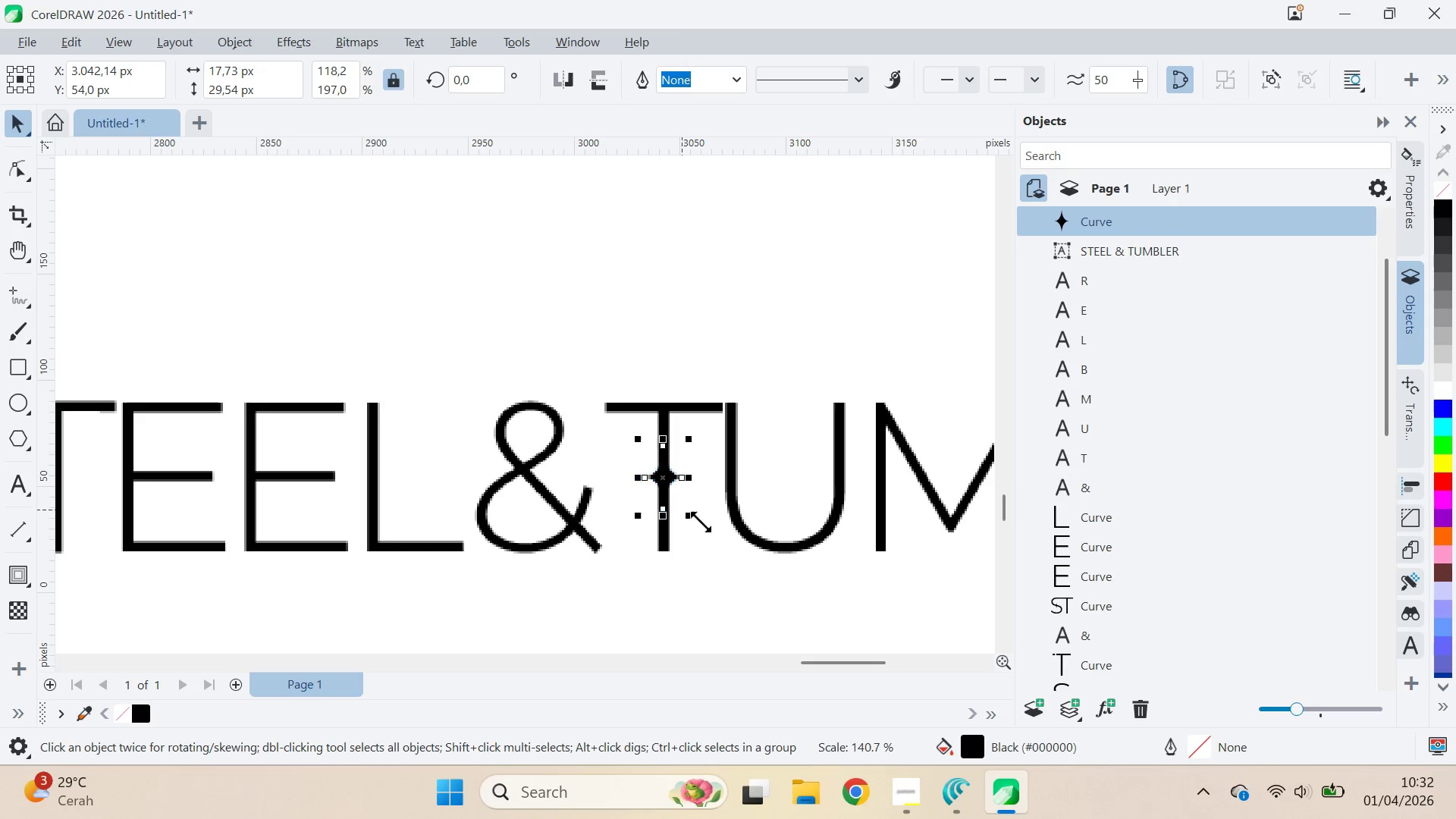 
key(Control+Z)
 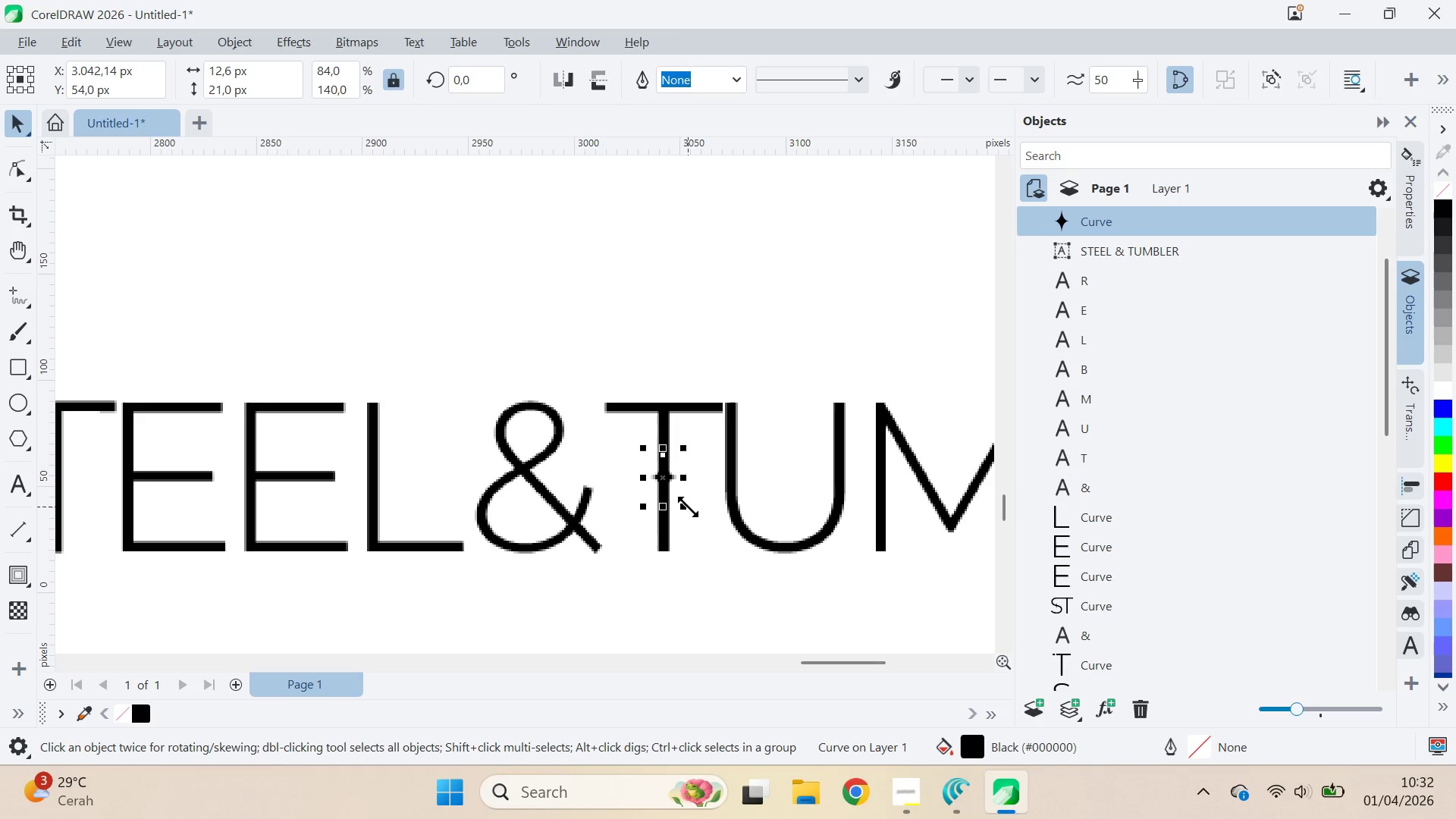 
left_click_drag(start_coordinate=[688, 507], to_coordinate=[692, 513])
 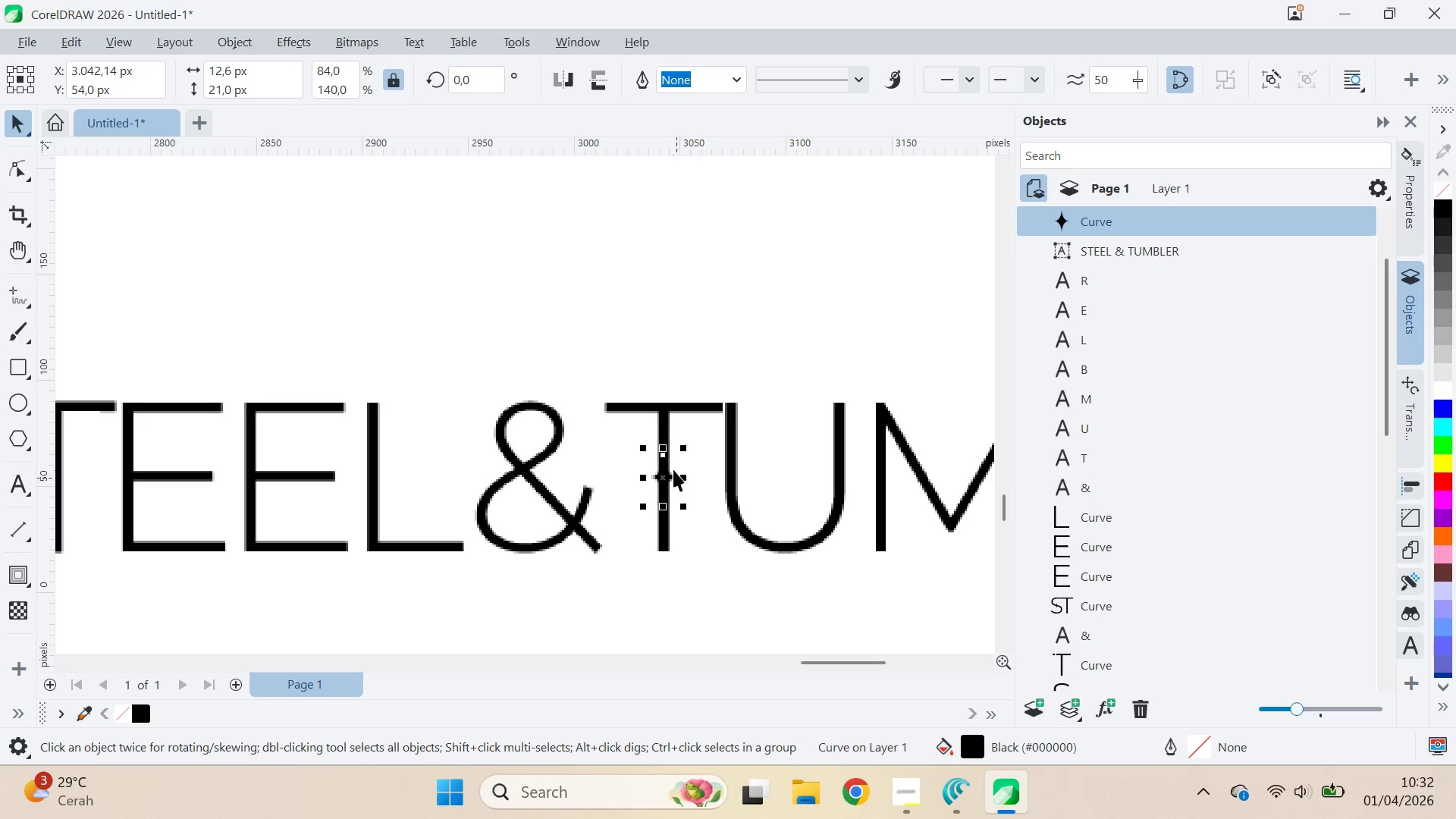 
hold_key(key=ShiftLeft, duration=0.94)
 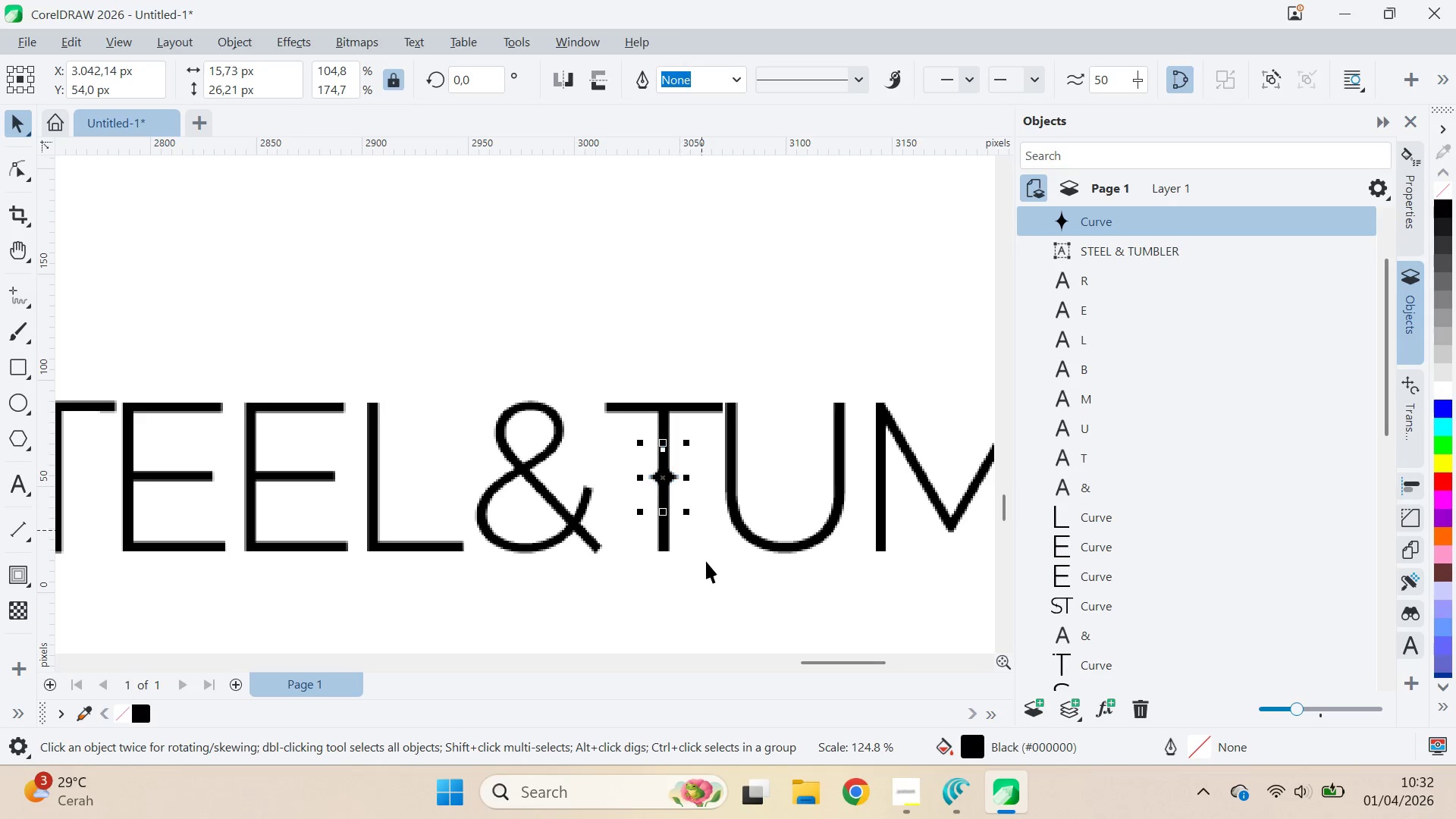 
key(Control+Z)
 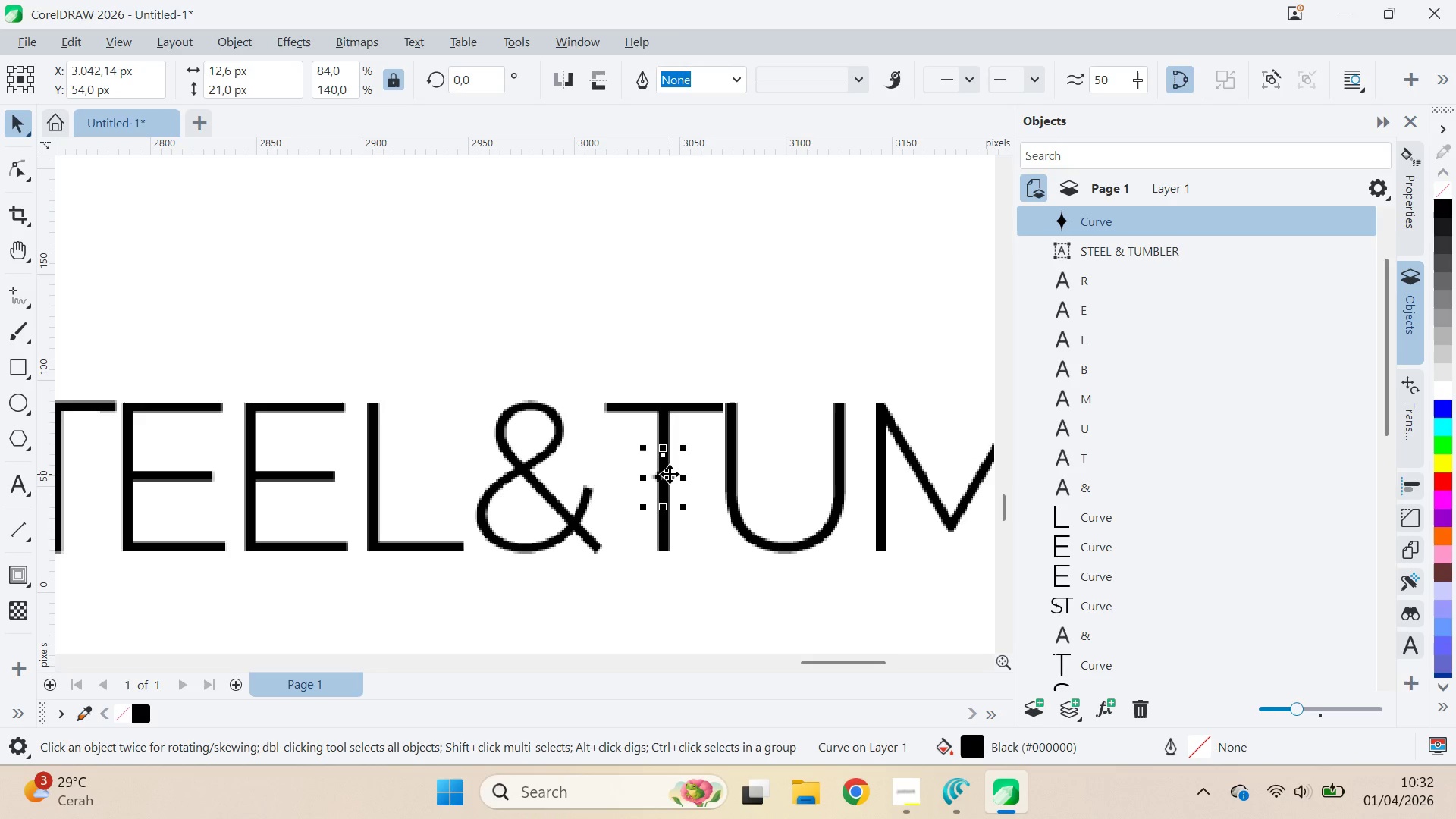 
left_click([670, 474])
 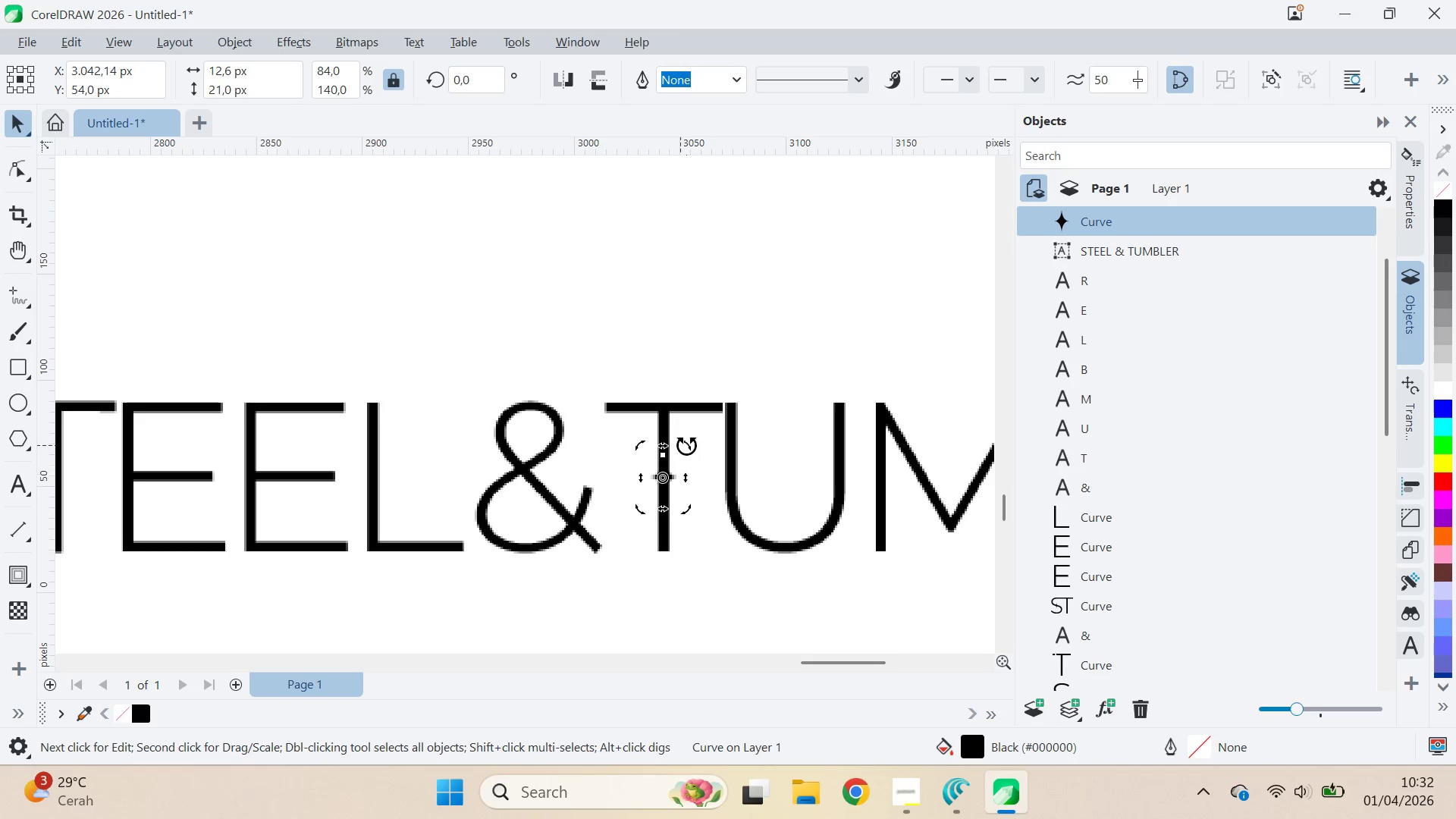 
hold_key(key=ControlLeft, duration=1.36)
left_click_drag(start_coordinate=[686, 446], to_coordinate=[711, 505])
 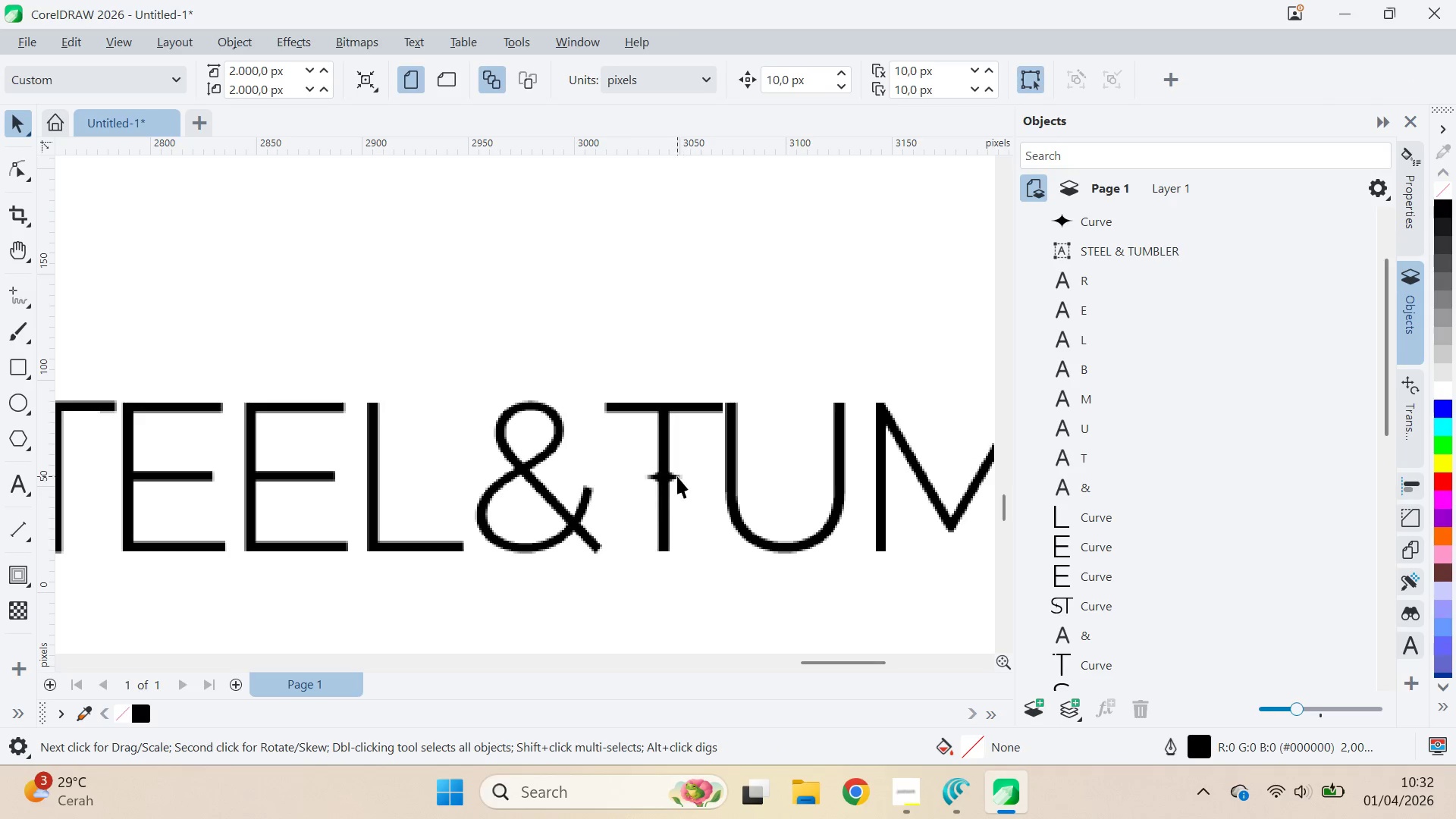 
hold_key(key=ShiftLeft, duration=0.88)
double_click([658, 388])
 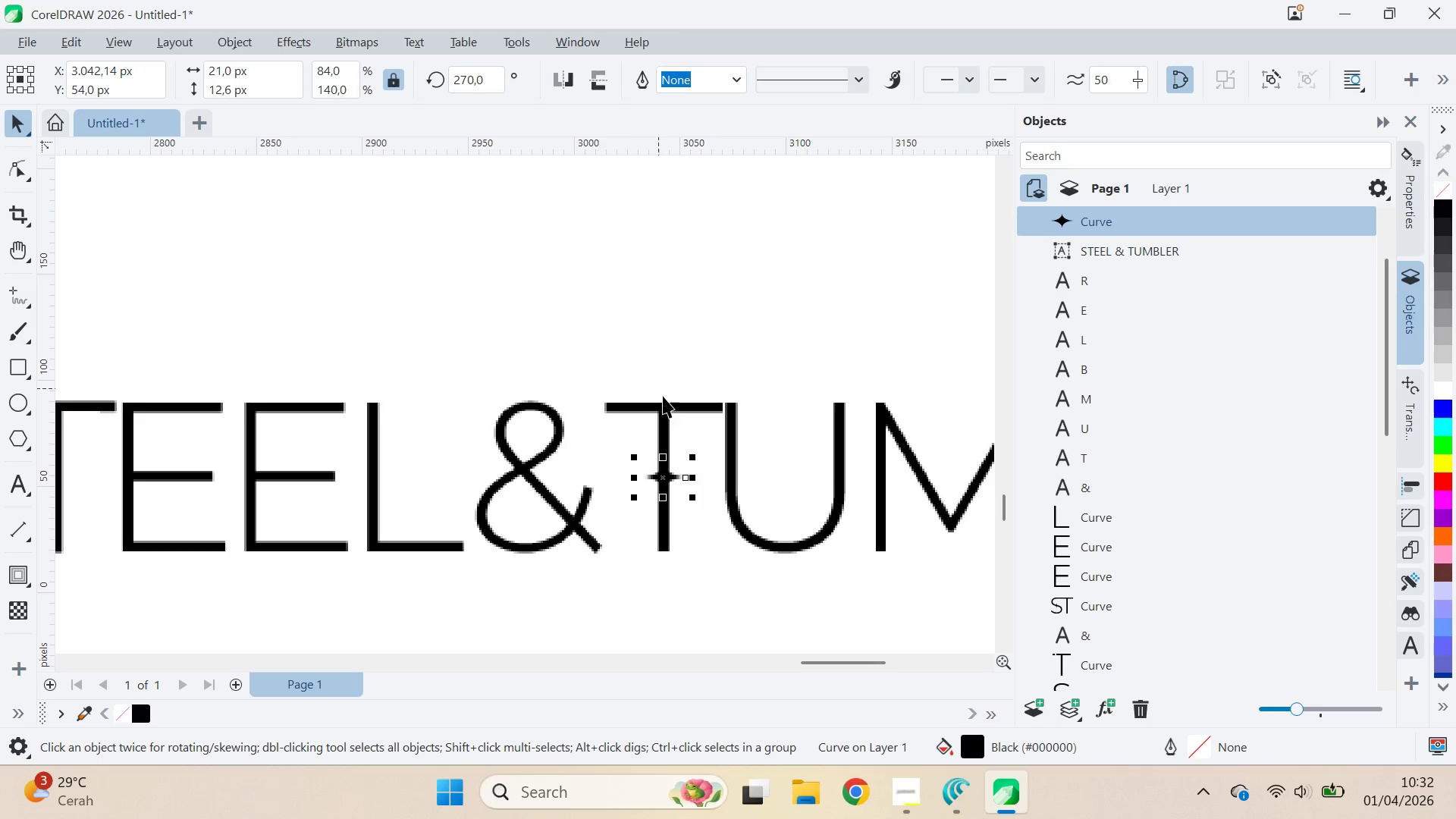 
triple_click([666, 406])
 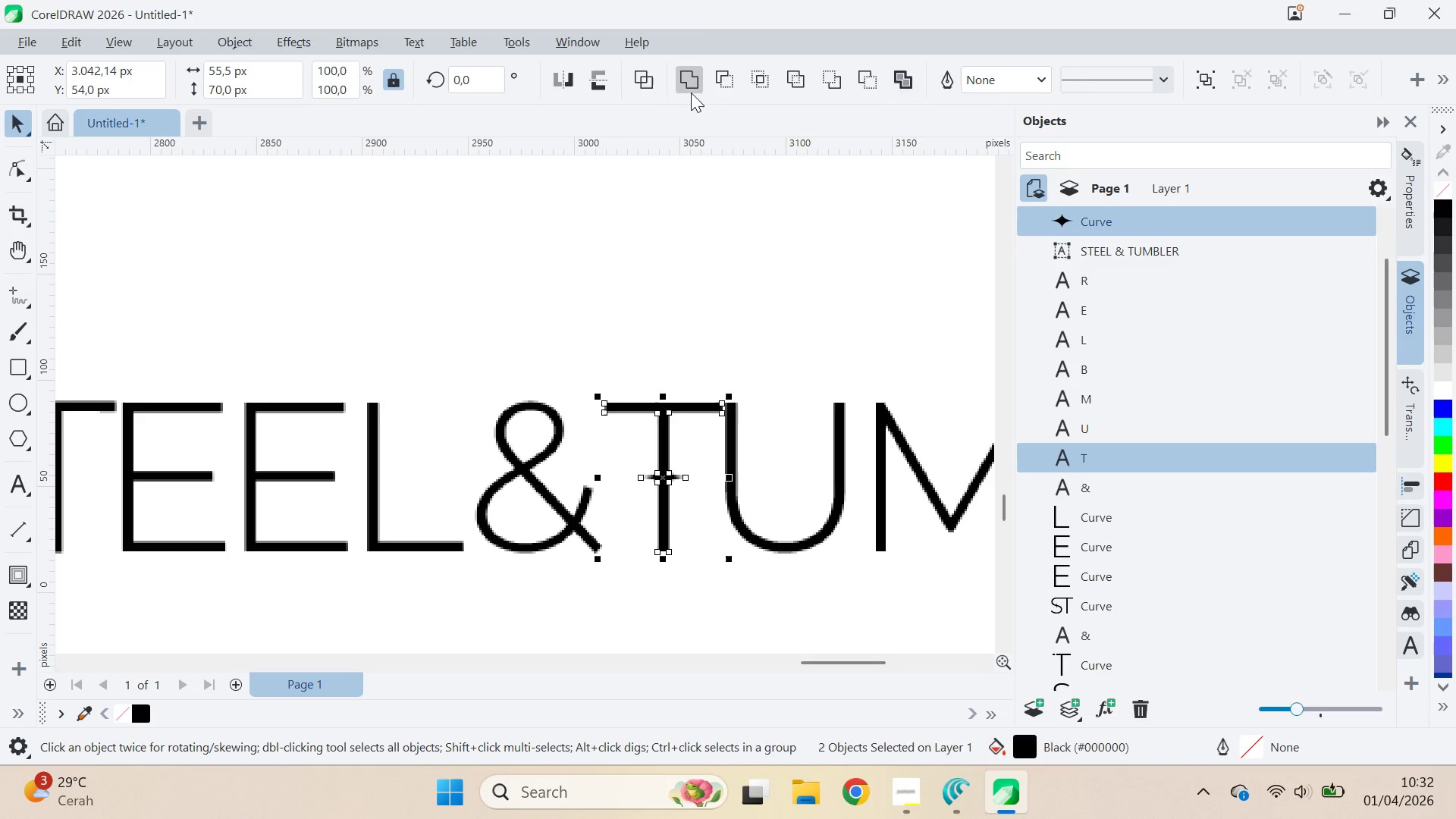 
left_click_drag(start_coordinate=[686, 223], to_coordinate=[683, 234])
 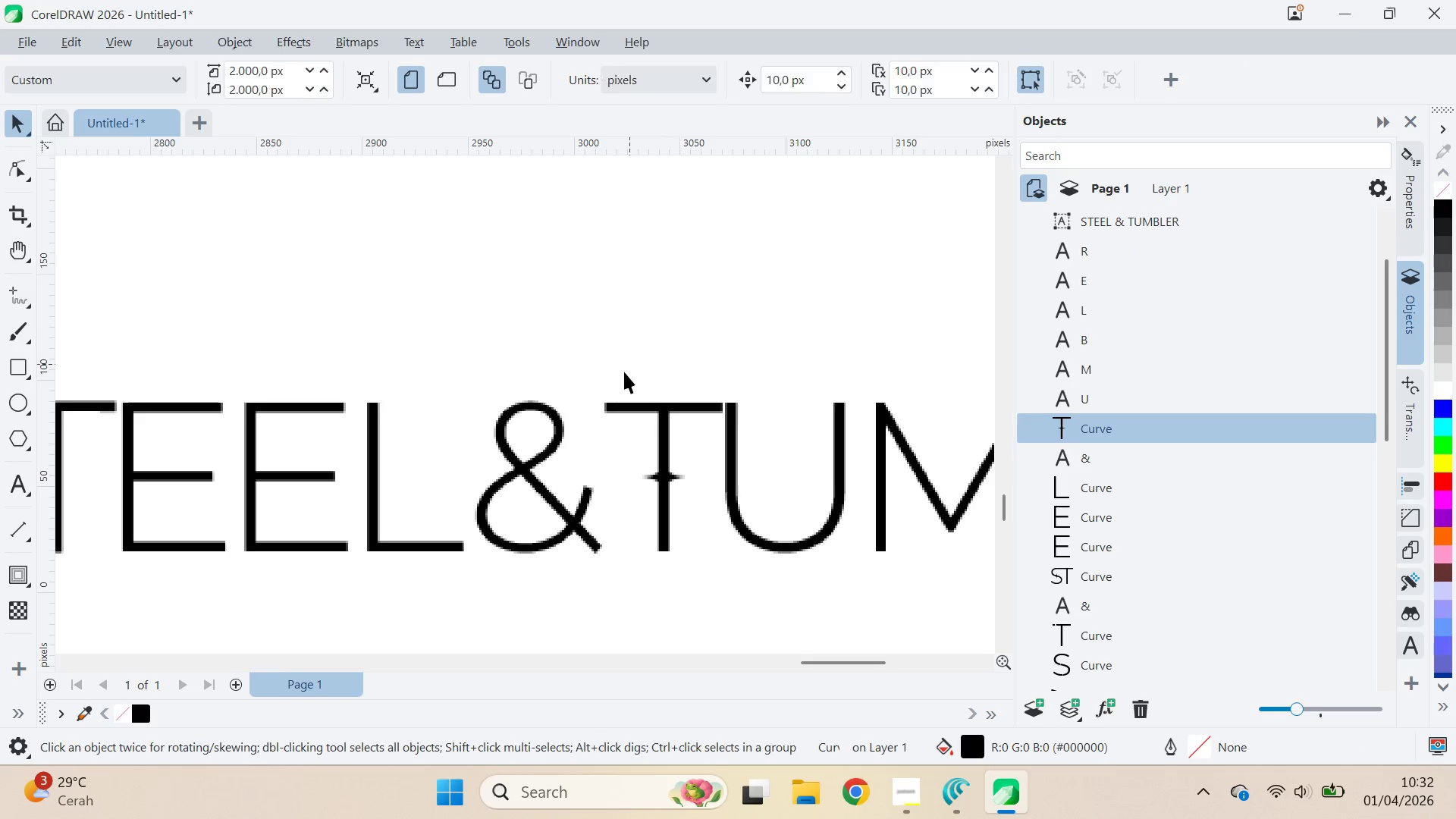 
scroll: coordinate [638, 380], scroll_direction: down, amount: 4.0
 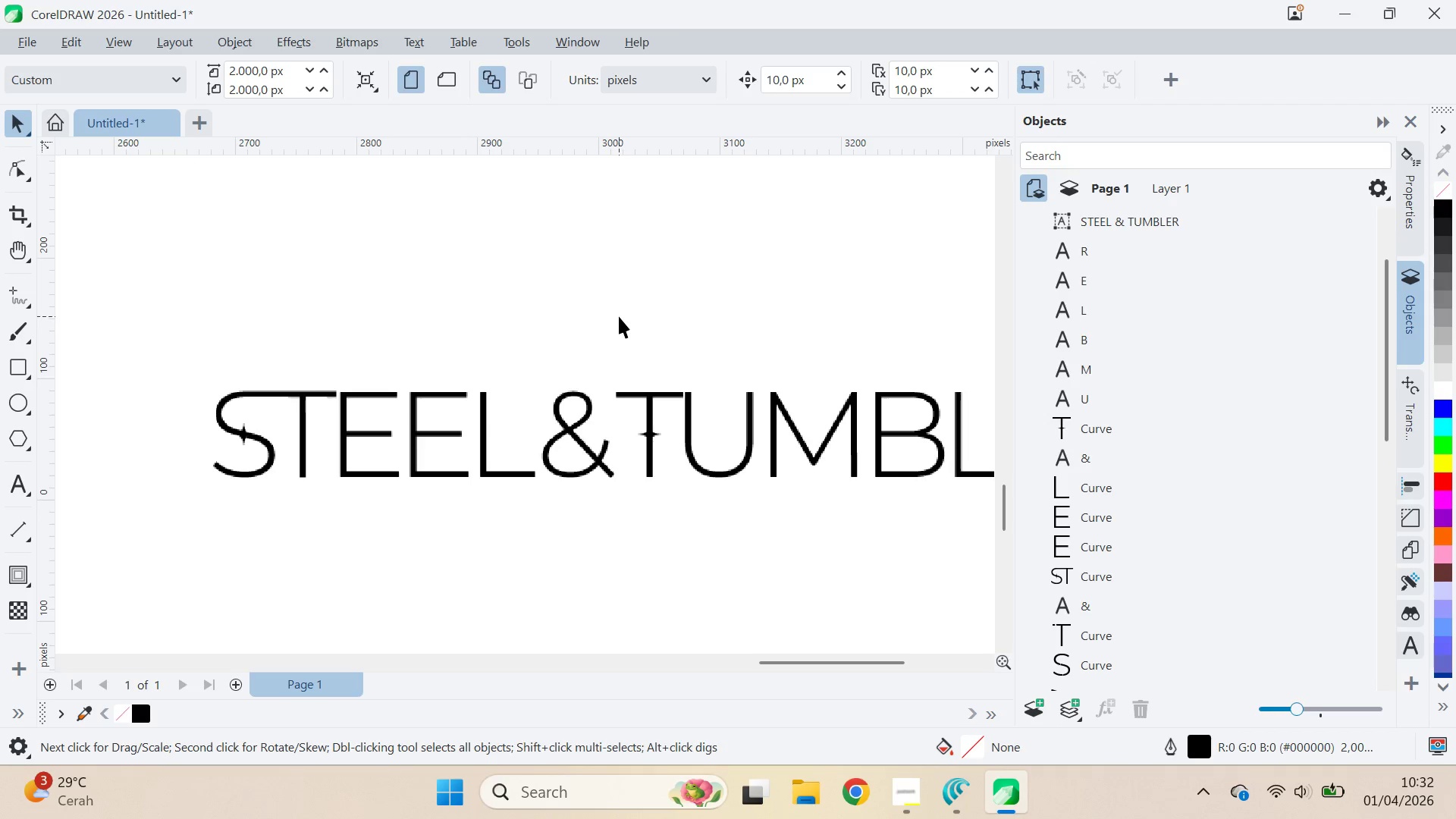 
key(Q)
 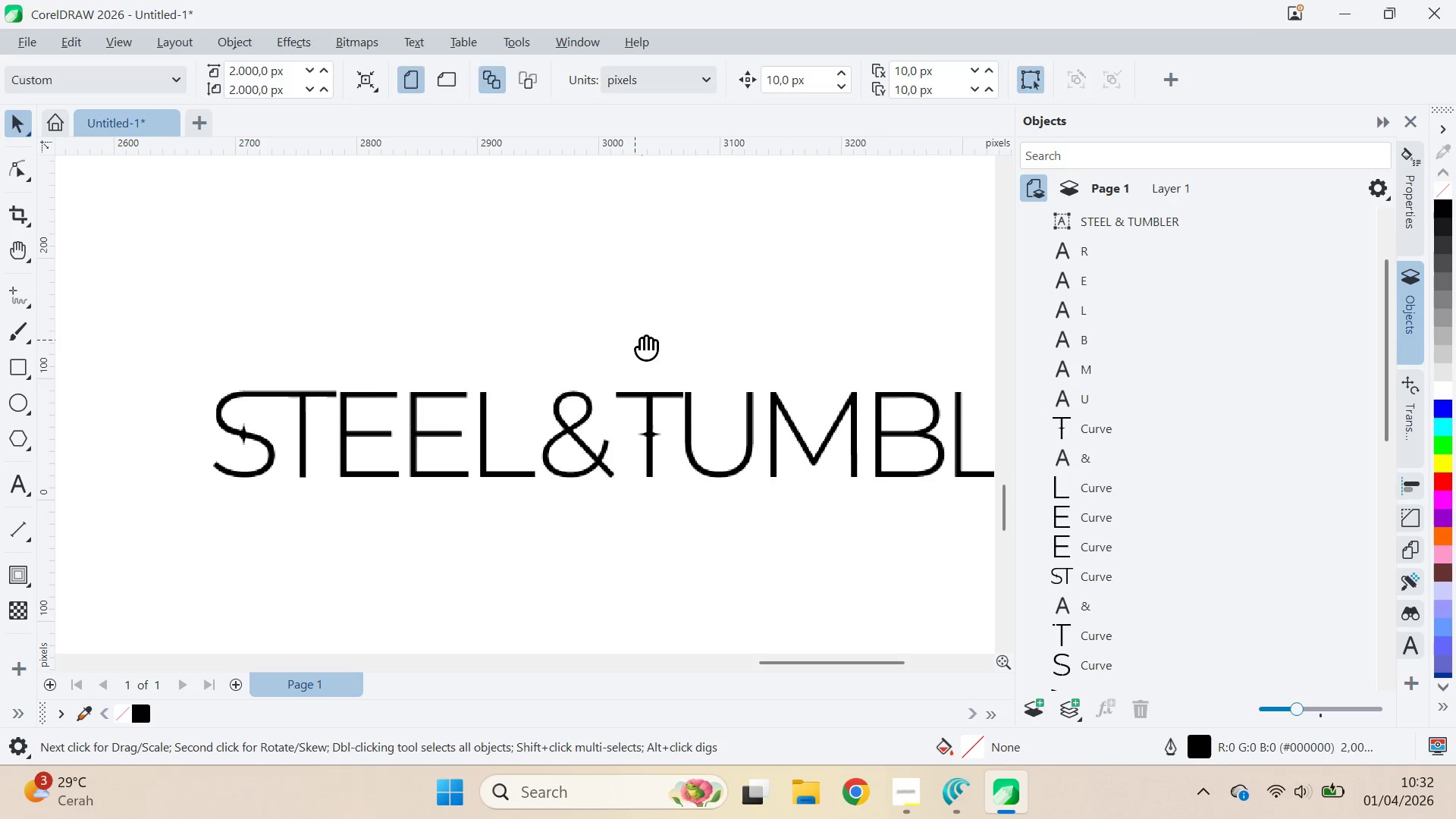 
left_click_drag(start_coordinate=[642, 340], to_coordinate=[366, 334])
 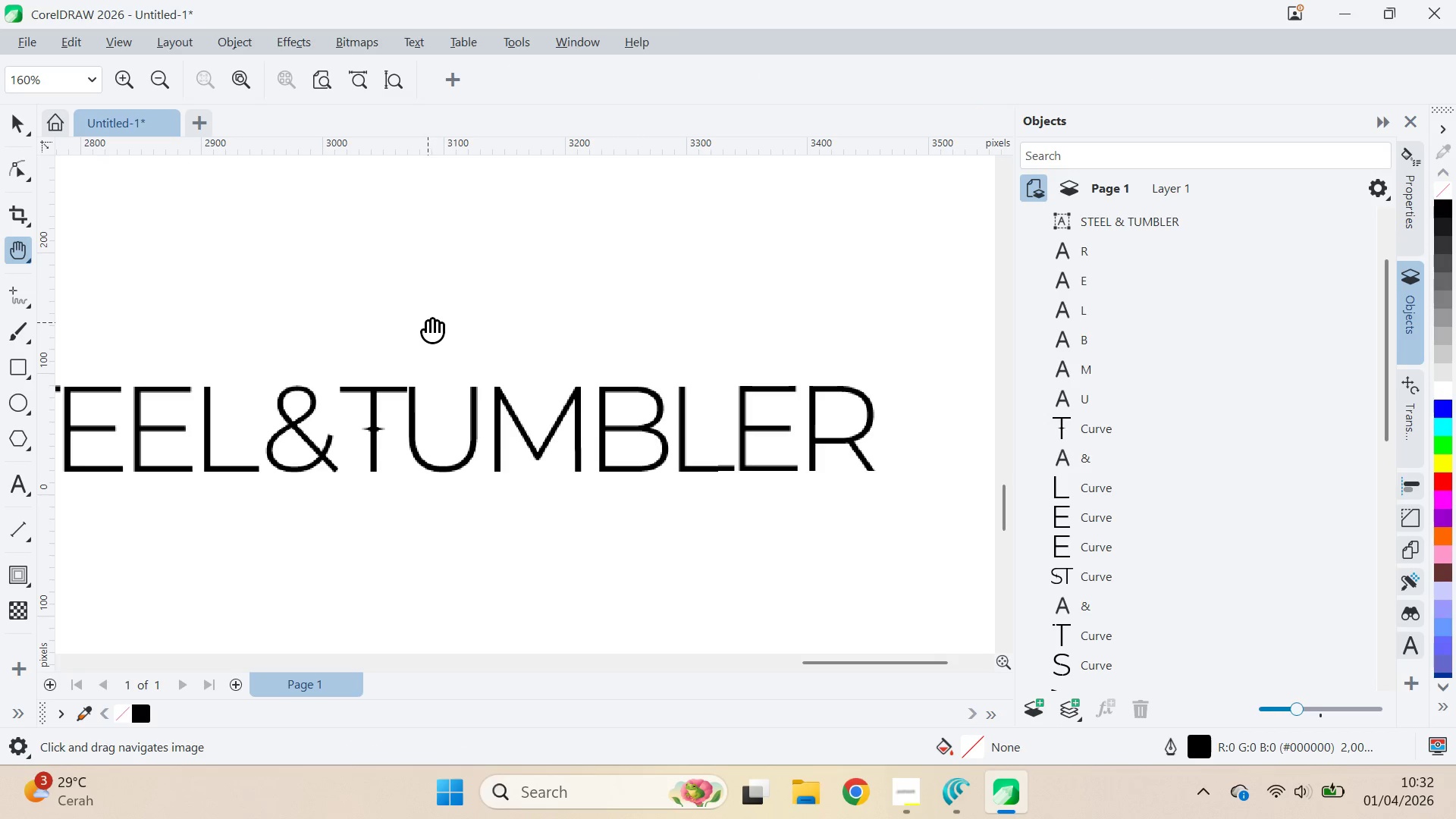 
left_click_drag(start_coordinate=[428, 322], to_coordinate=[595, 373])
 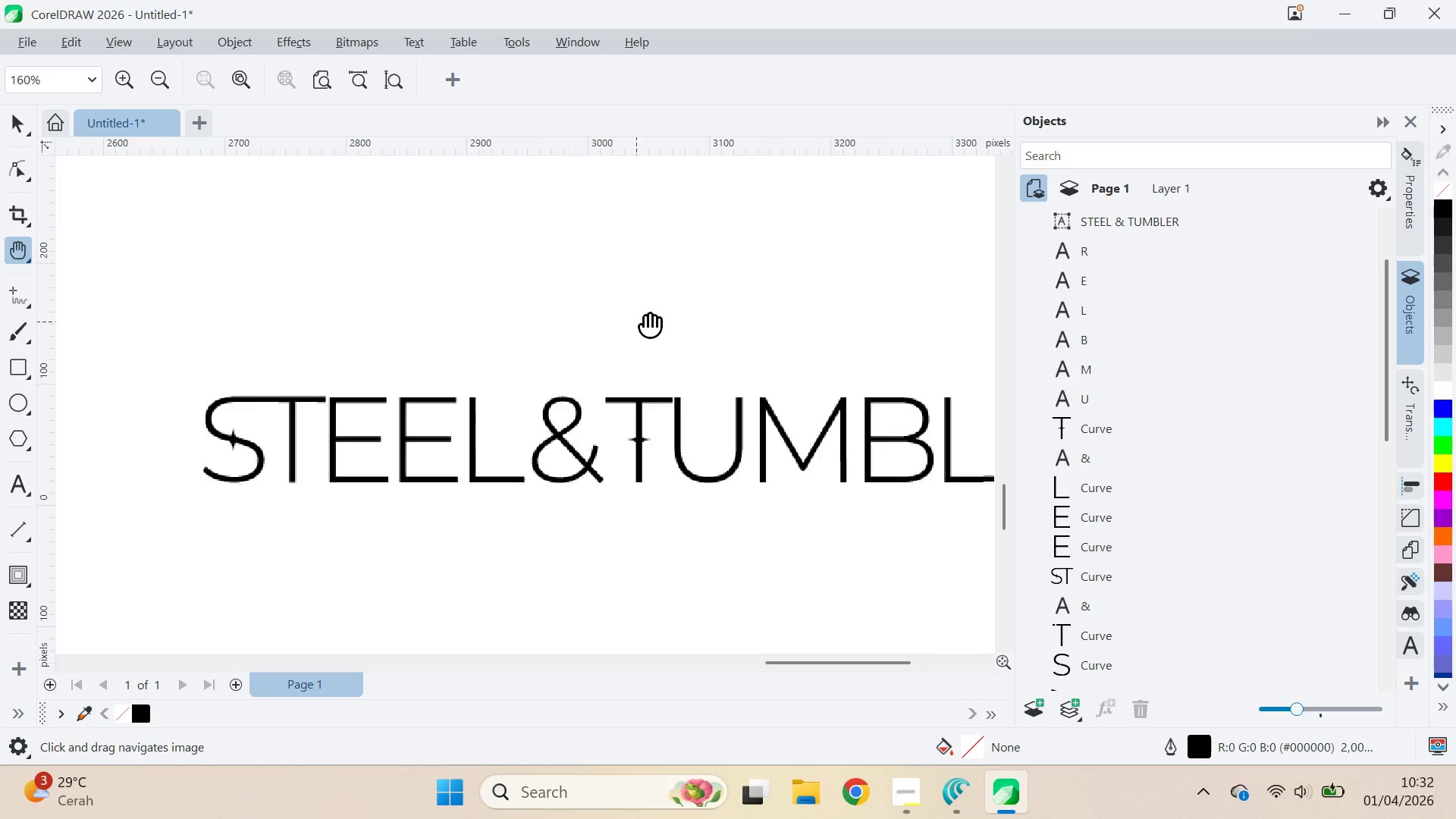 
left_click([596, 374])
 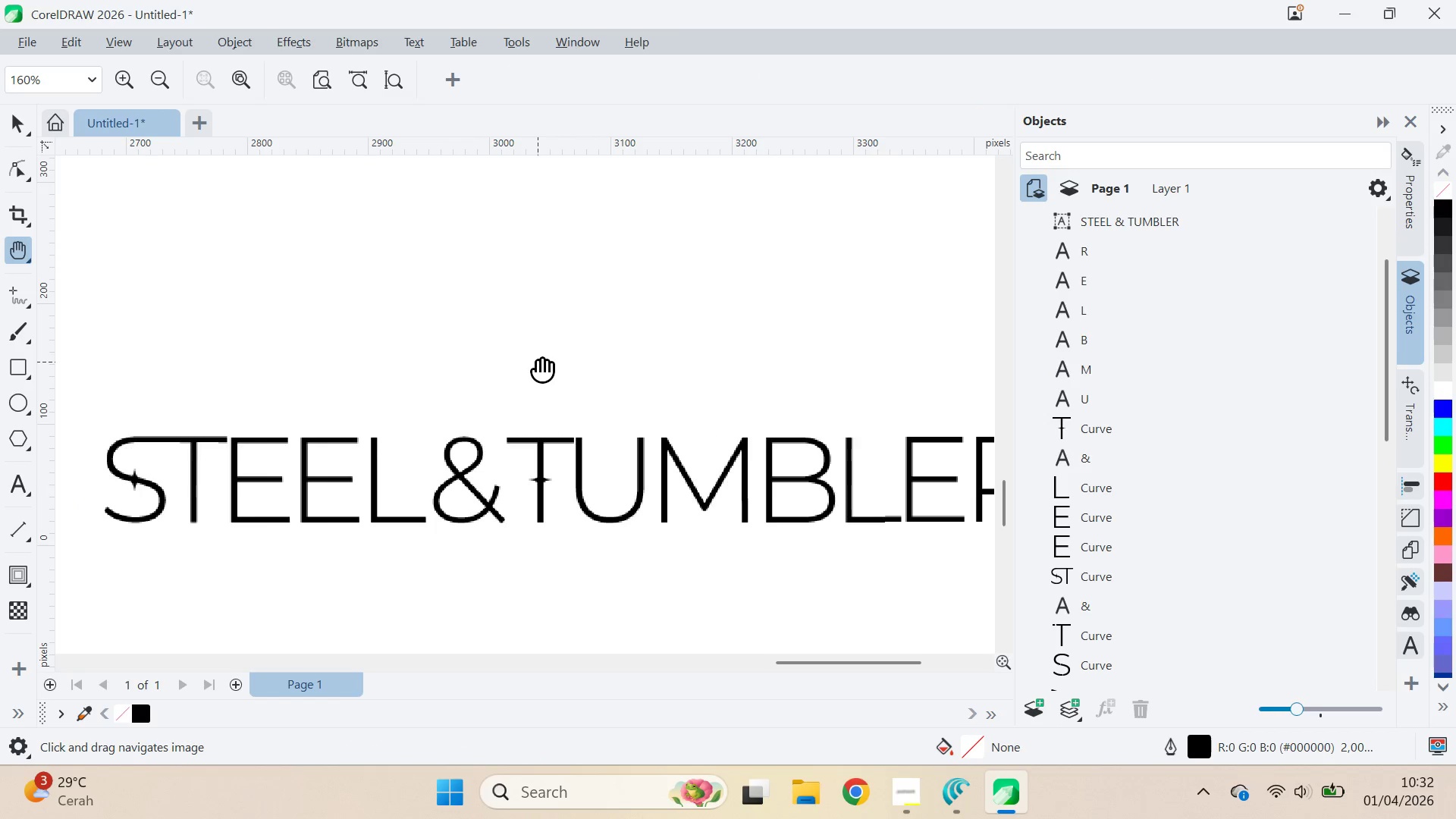 
left_click_drag(start_coordinate=[538, 362], to_coordinate=[833, 251])
 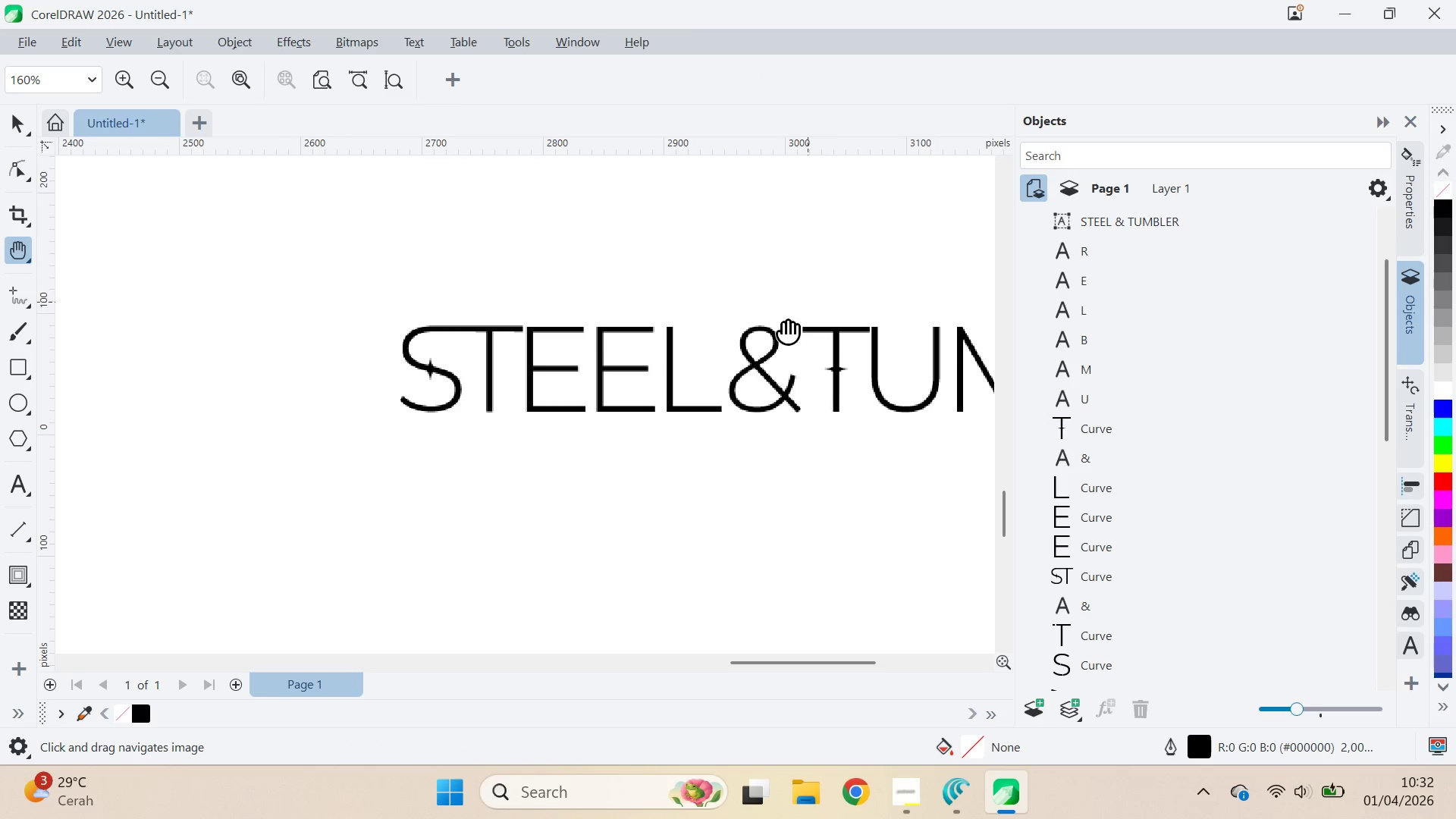 
key(Alt+AltLeft)
 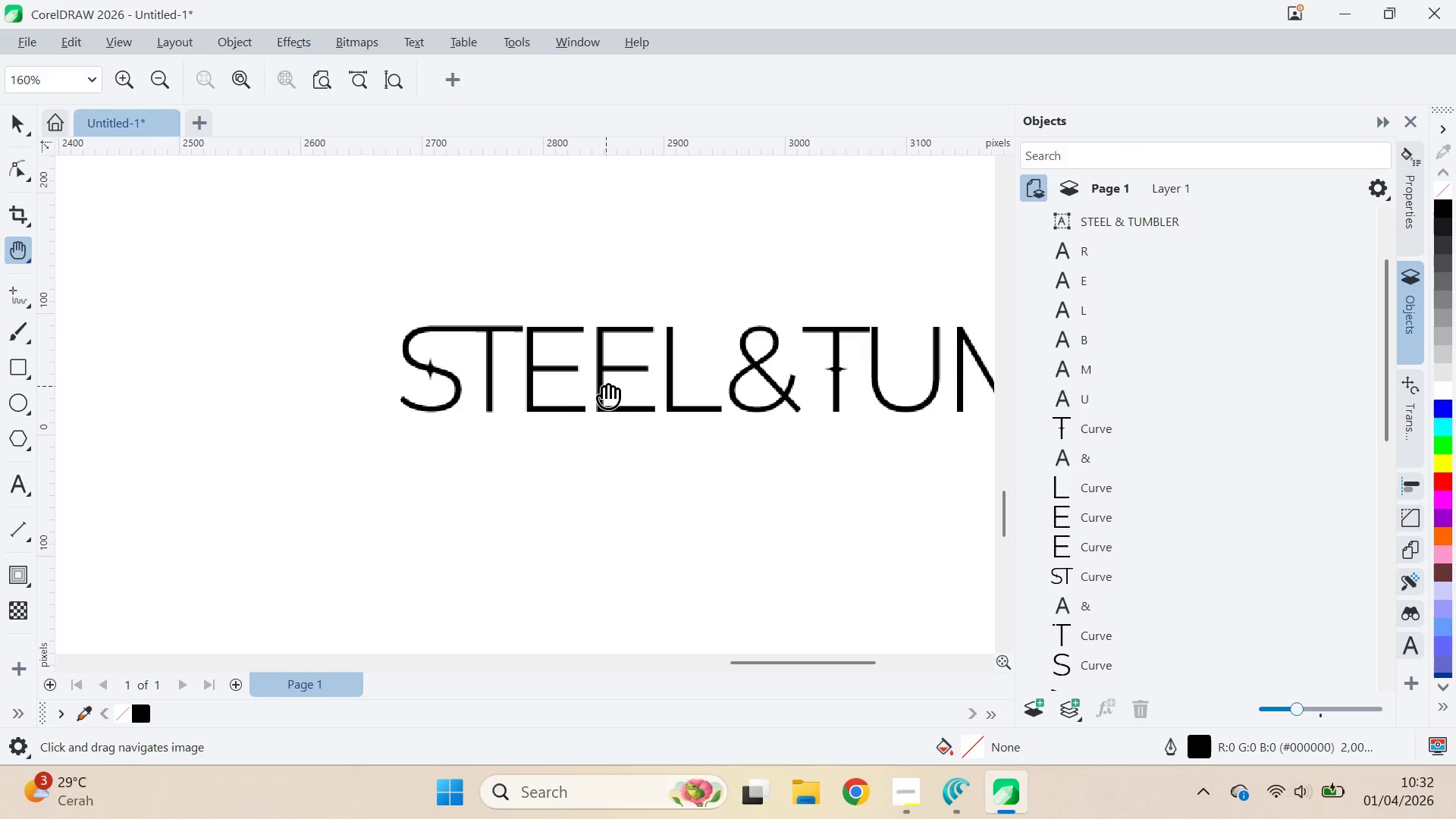 
key(Alt+Tab)
 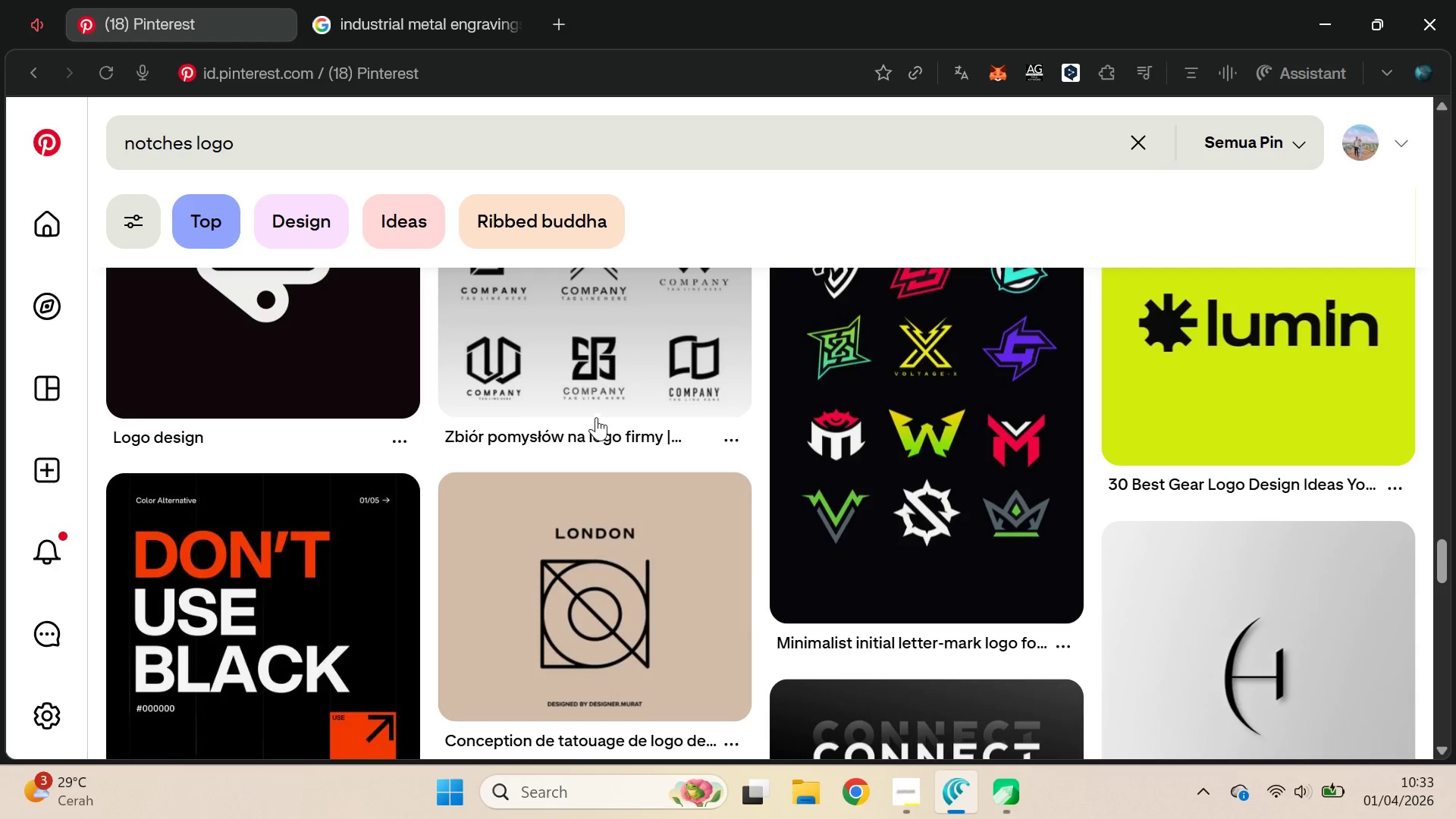 
key(Alt+AltLeft)
 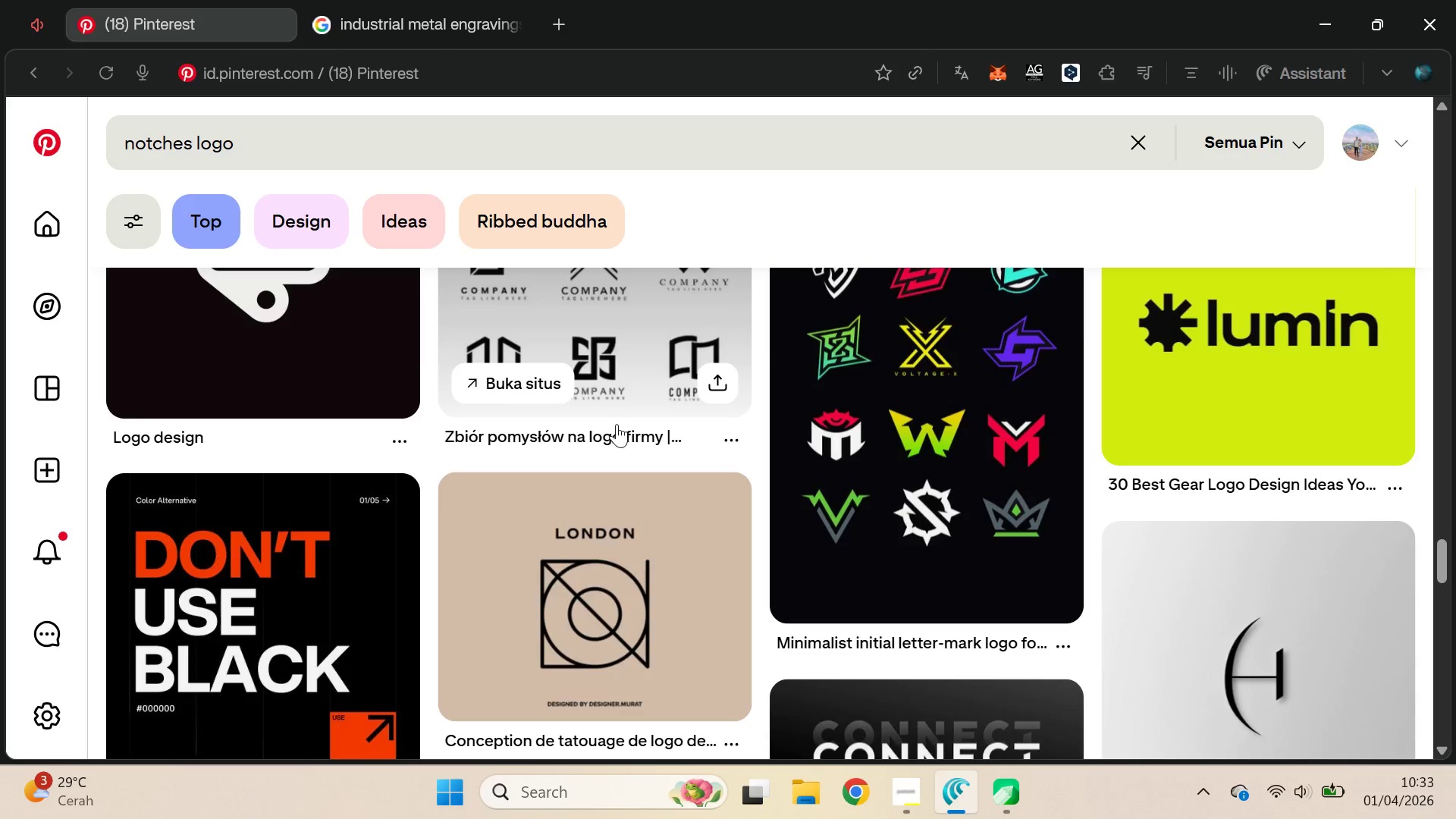 
key(Alt+Tab)
 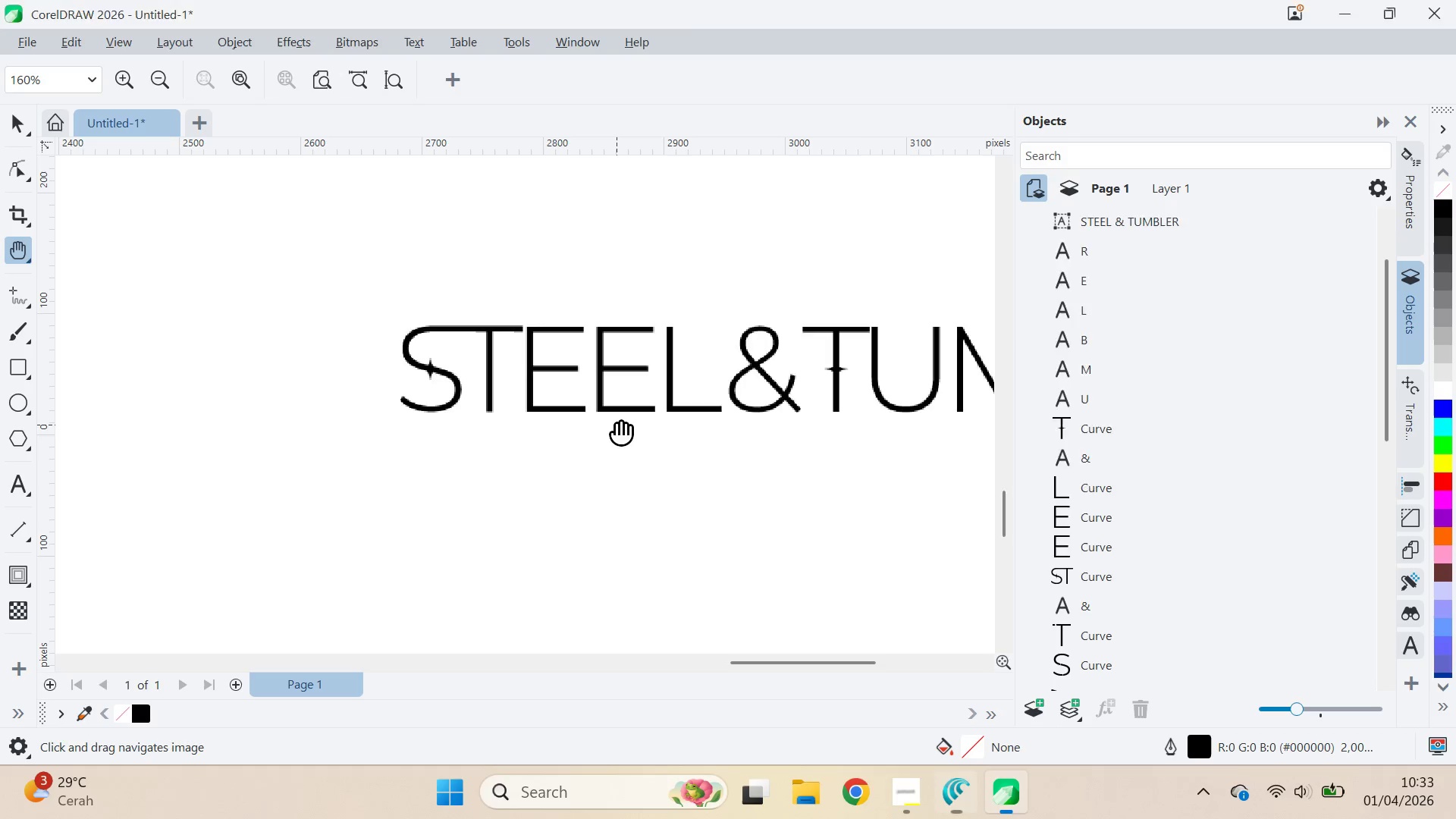 
key(Alt+AltLeft)
 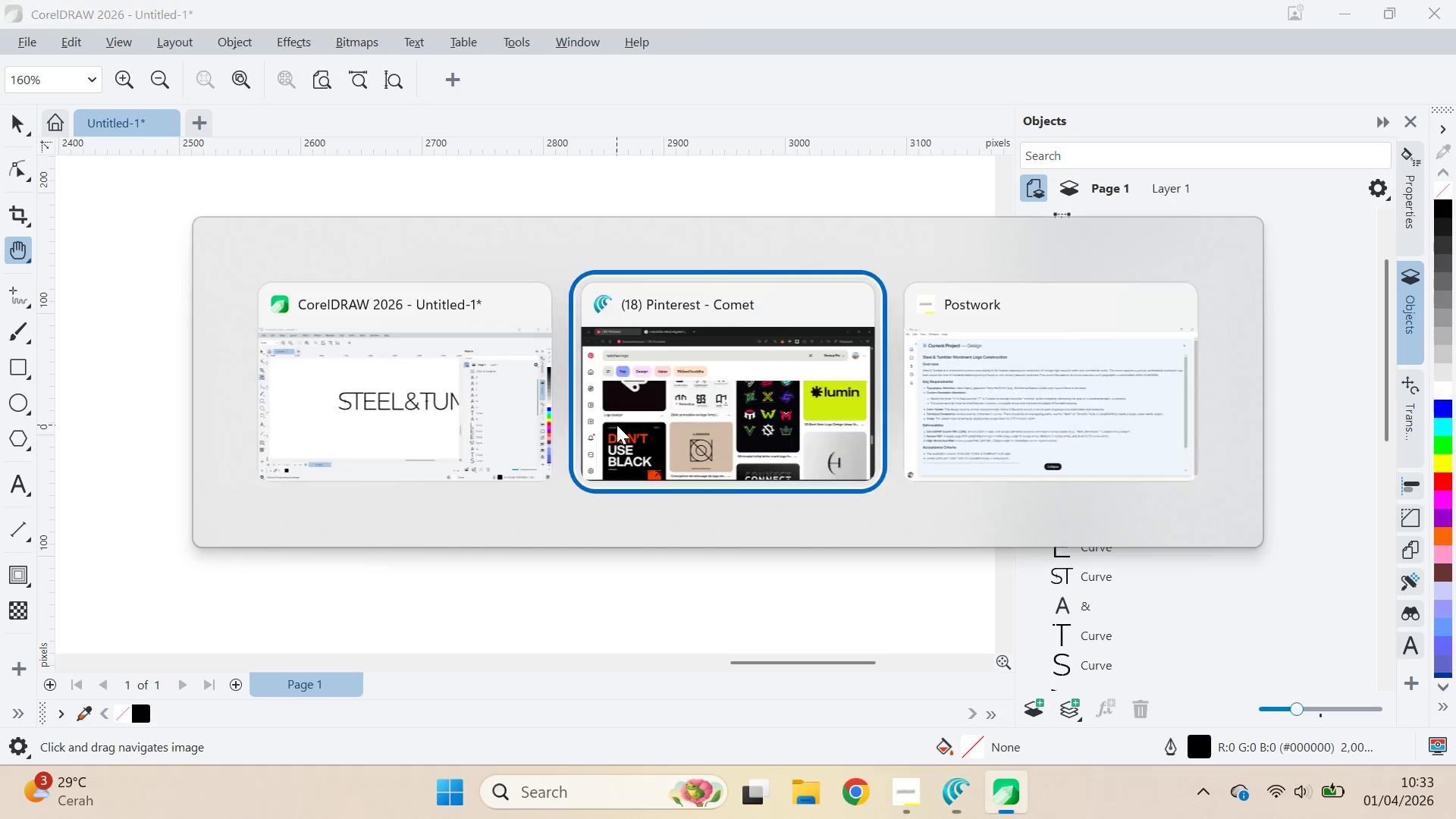 
key(Alt+Tab)
 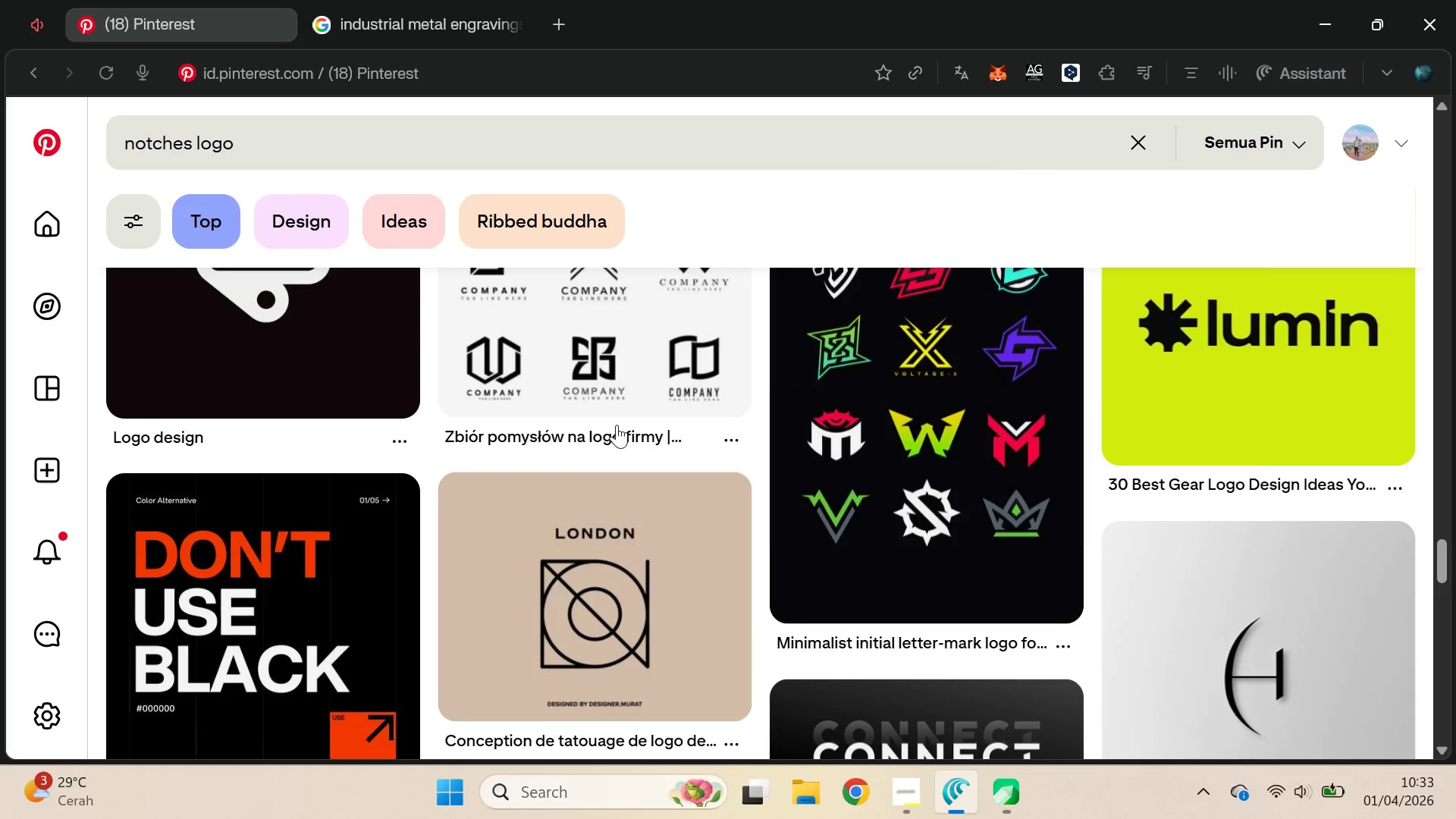 
key(Alt+Tab)
 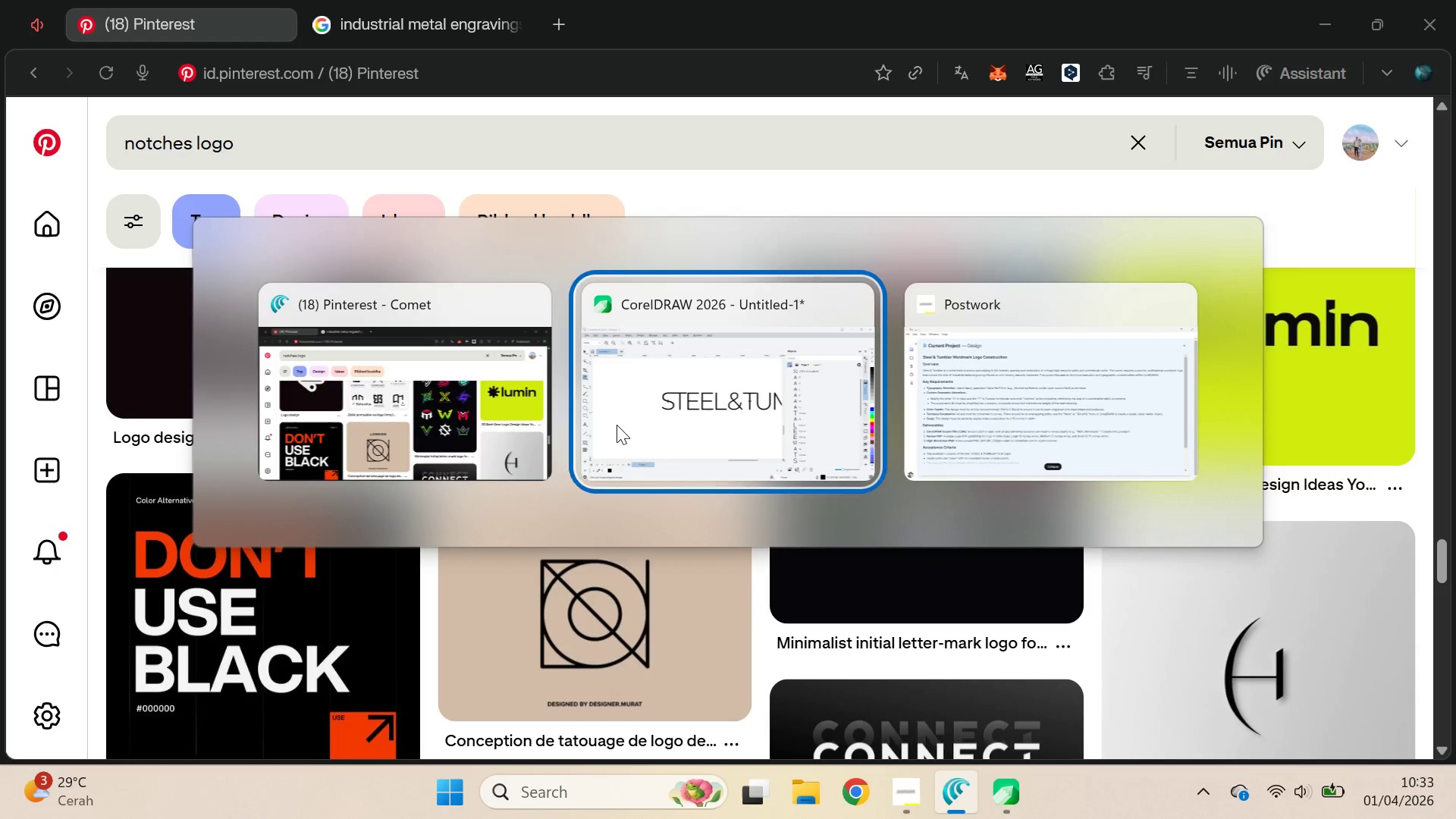 
key(Alt+Tab)